 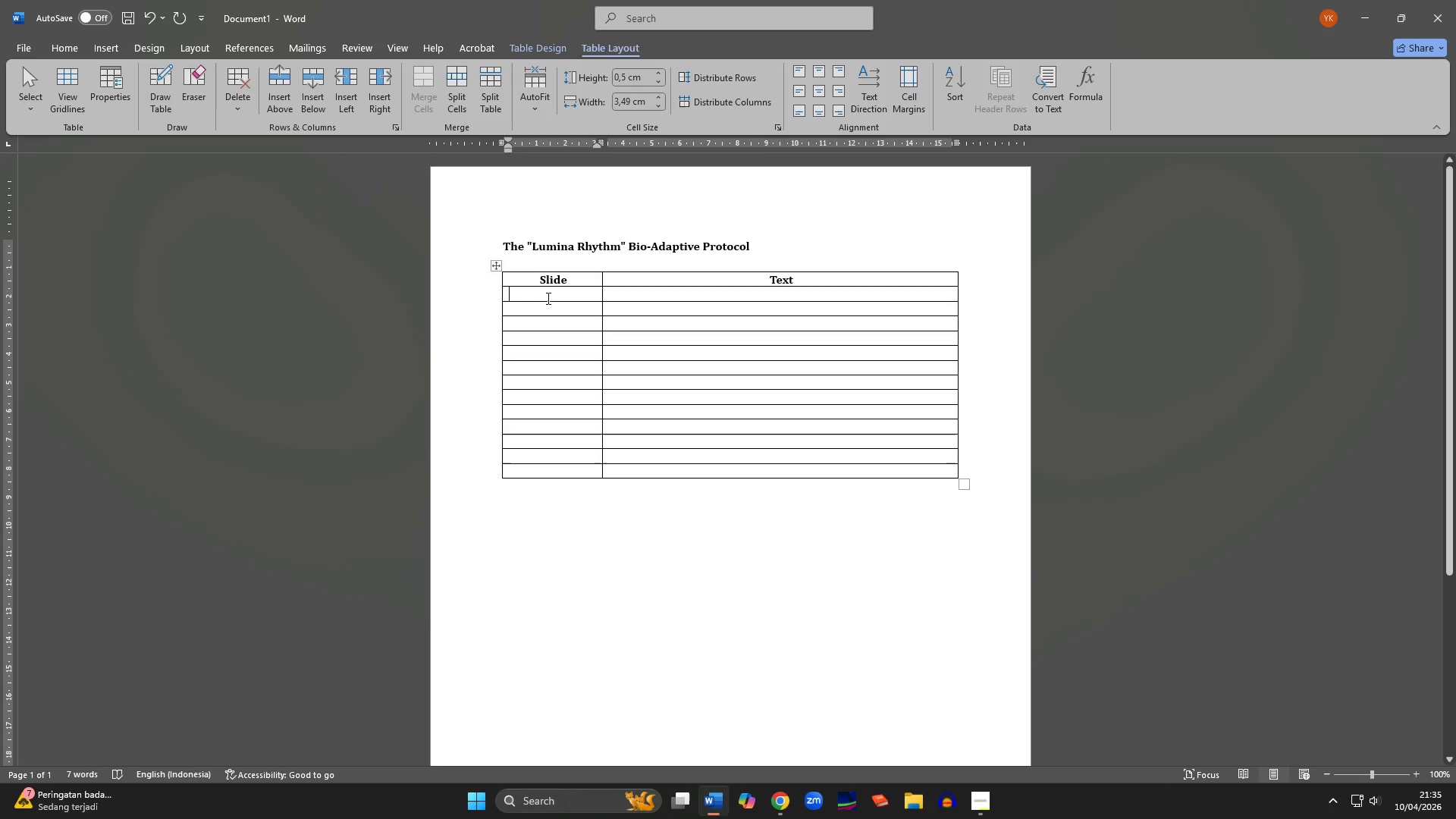 
type(Slide 2)
 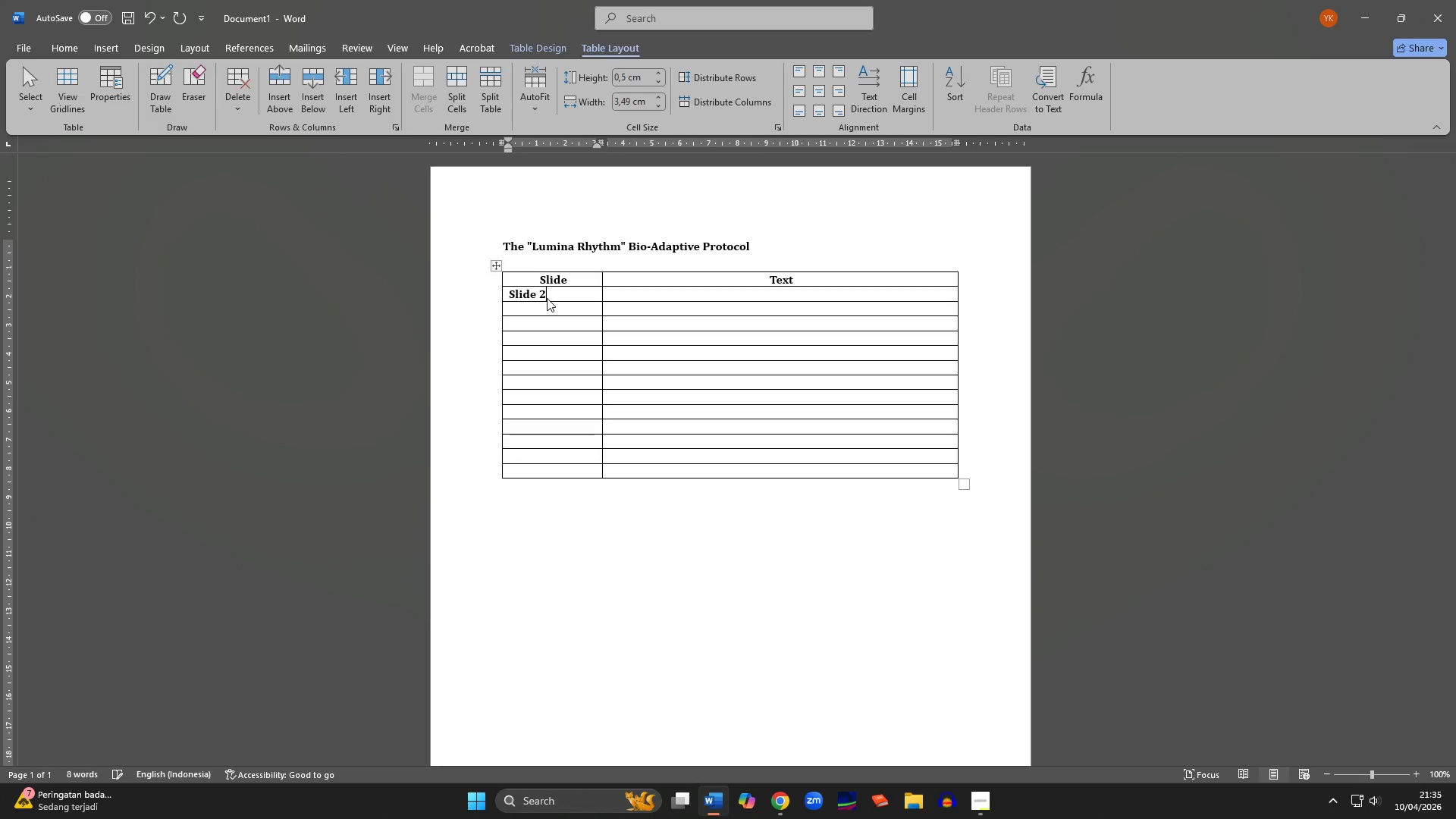 
key(ArrowDown)
 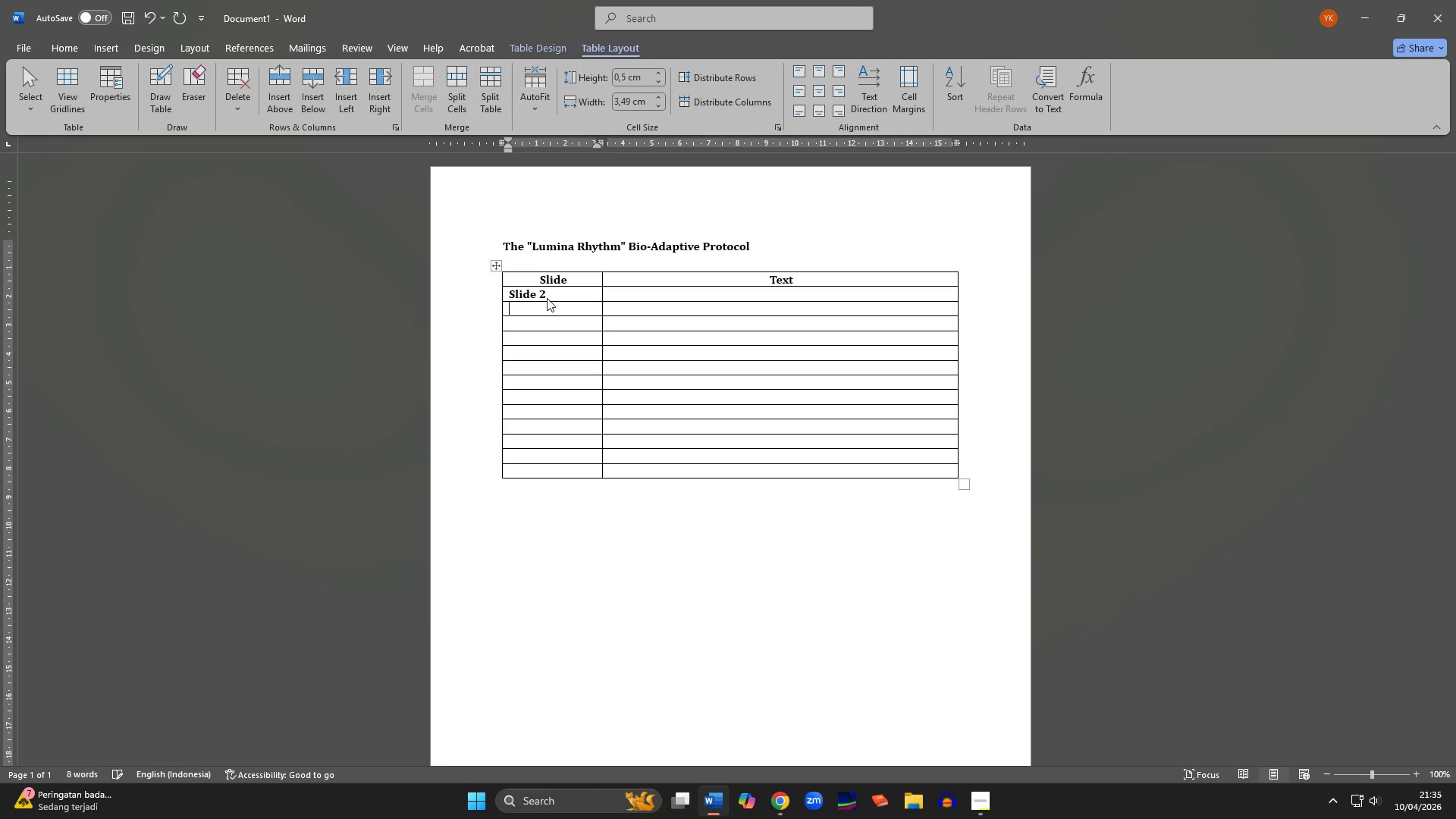 
type(Slide 3)
 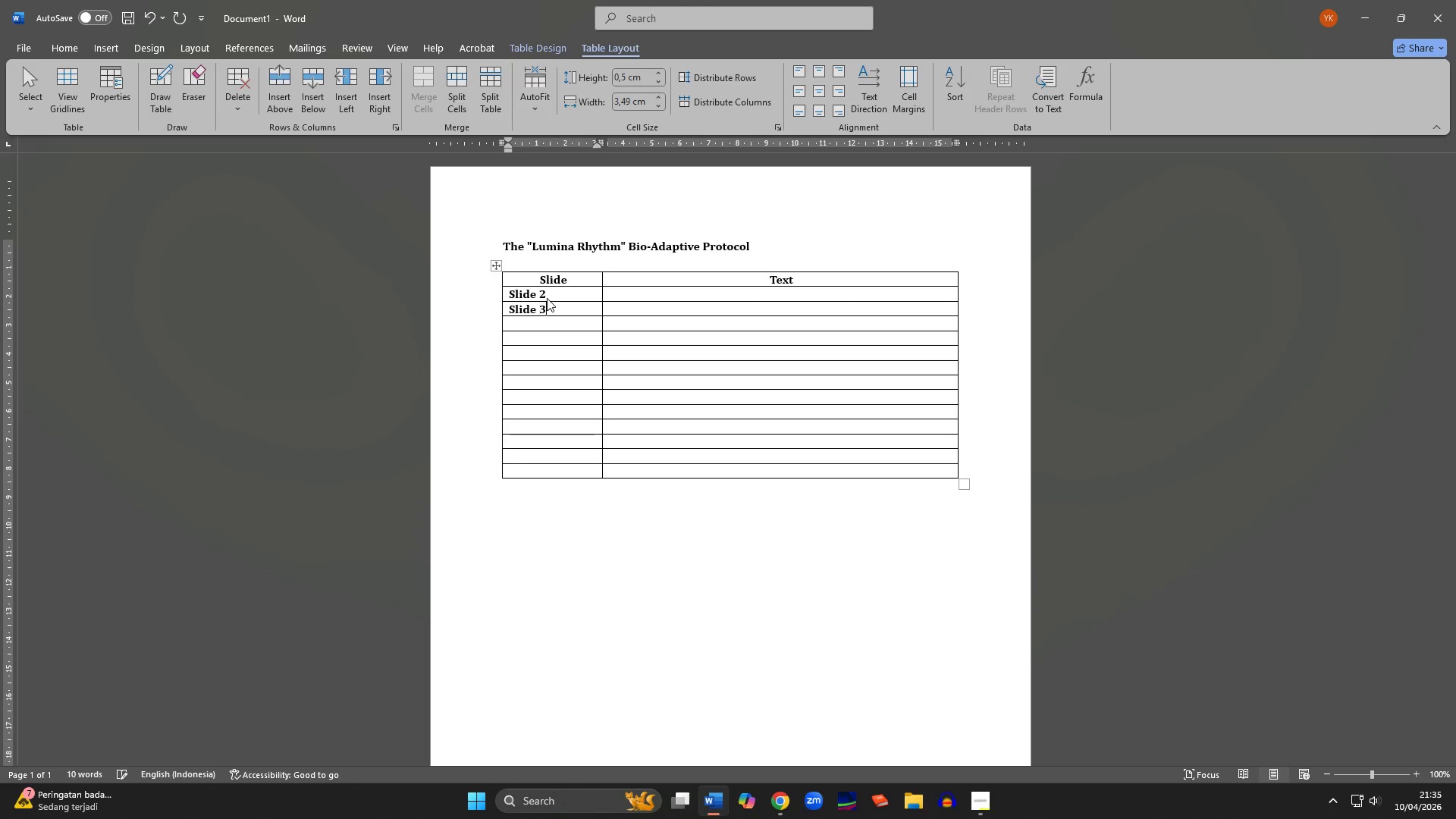 
key(ArrowDown)
 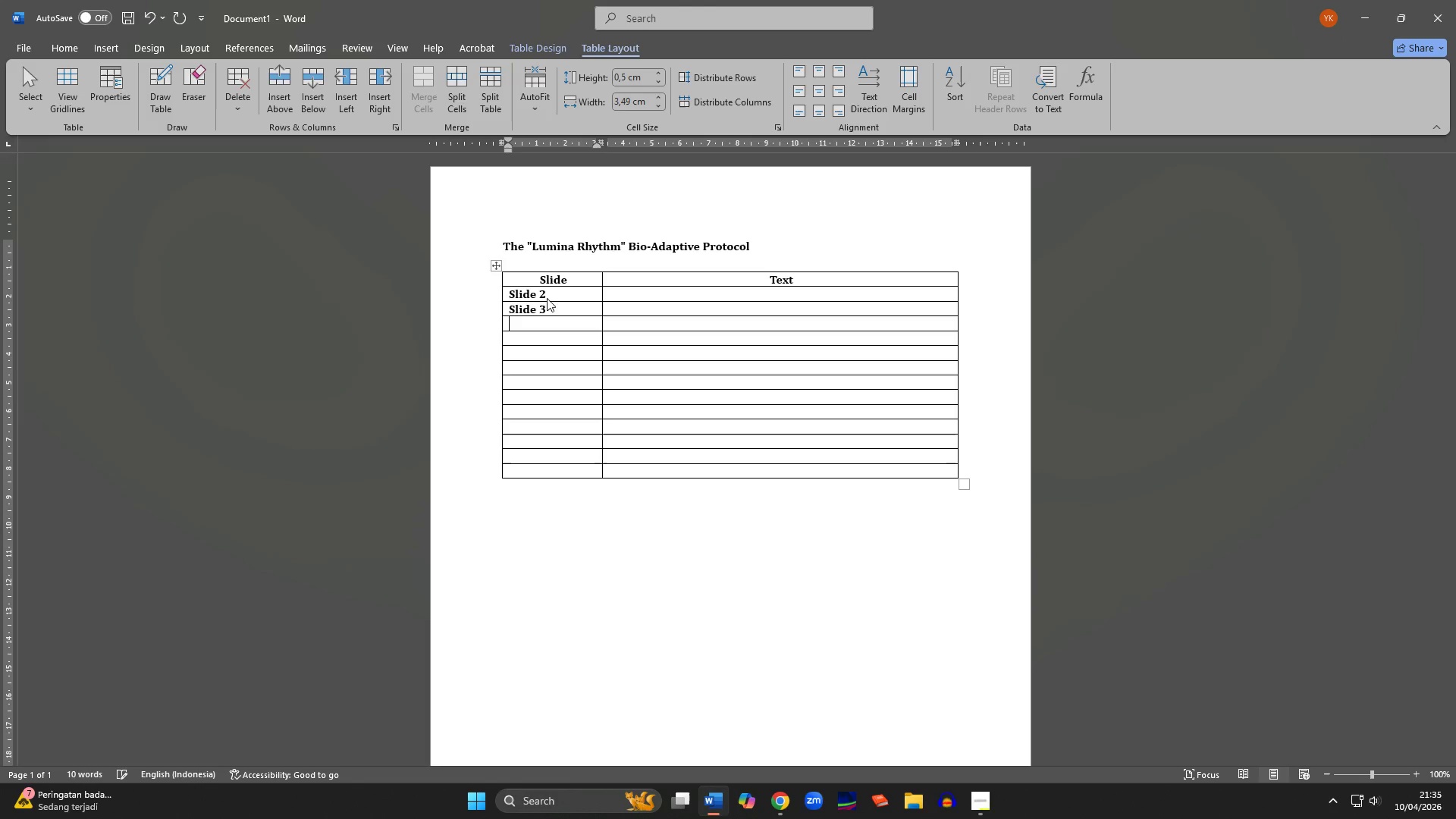 
type(Slide 4)
 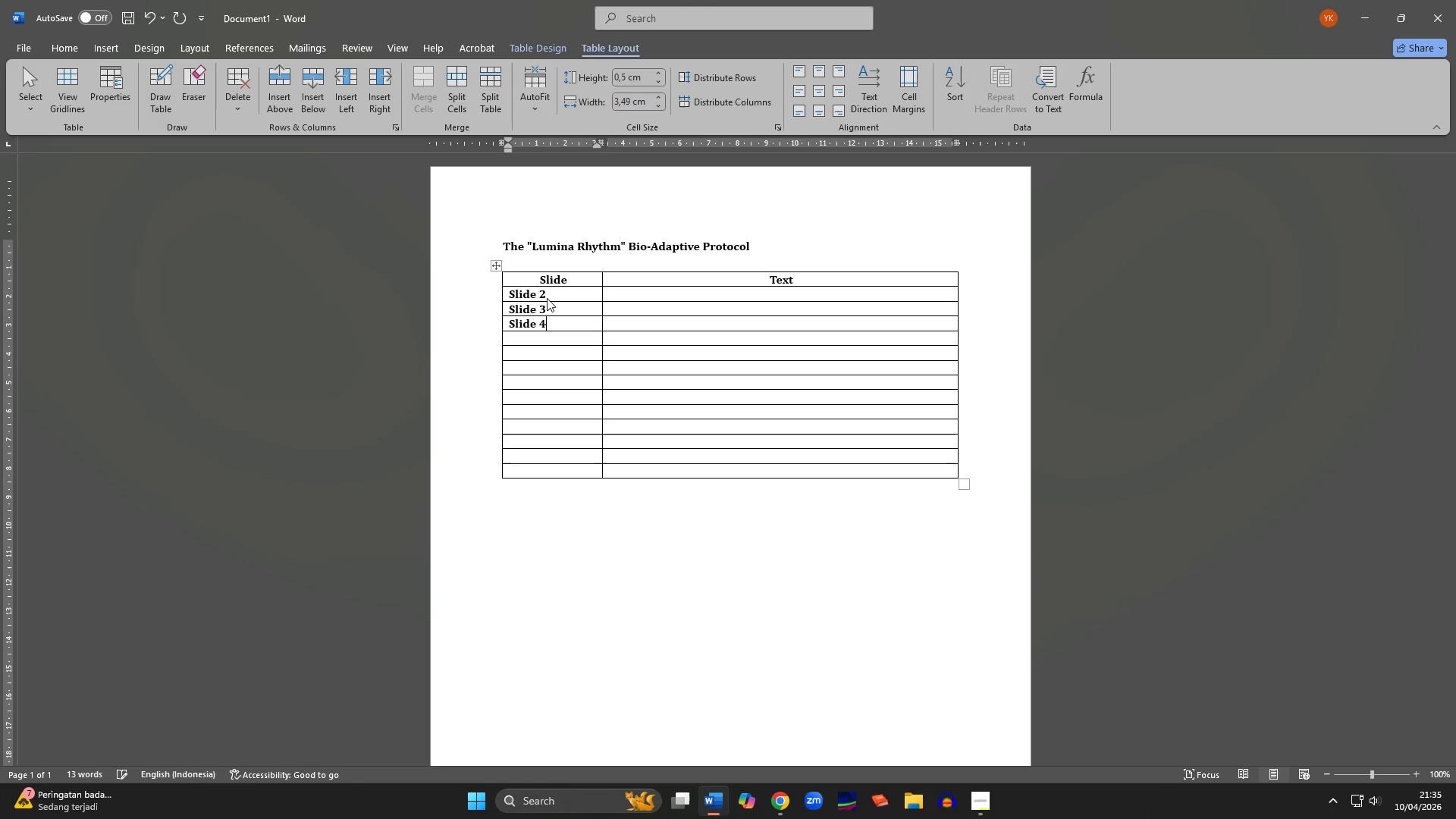 
key(ArrowDown)
 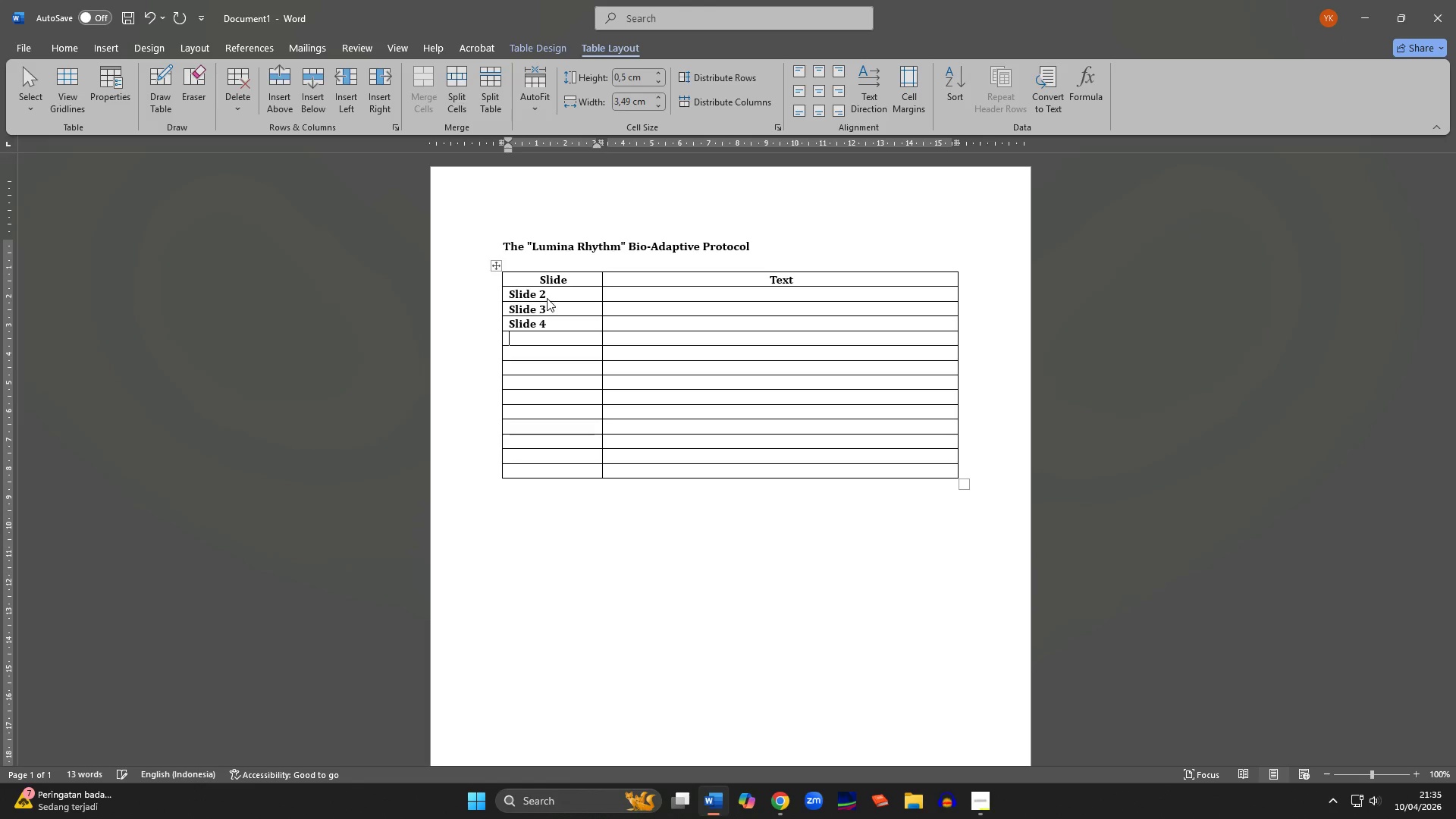 
type(Slid )
key(Backspace)
type(e 5)
 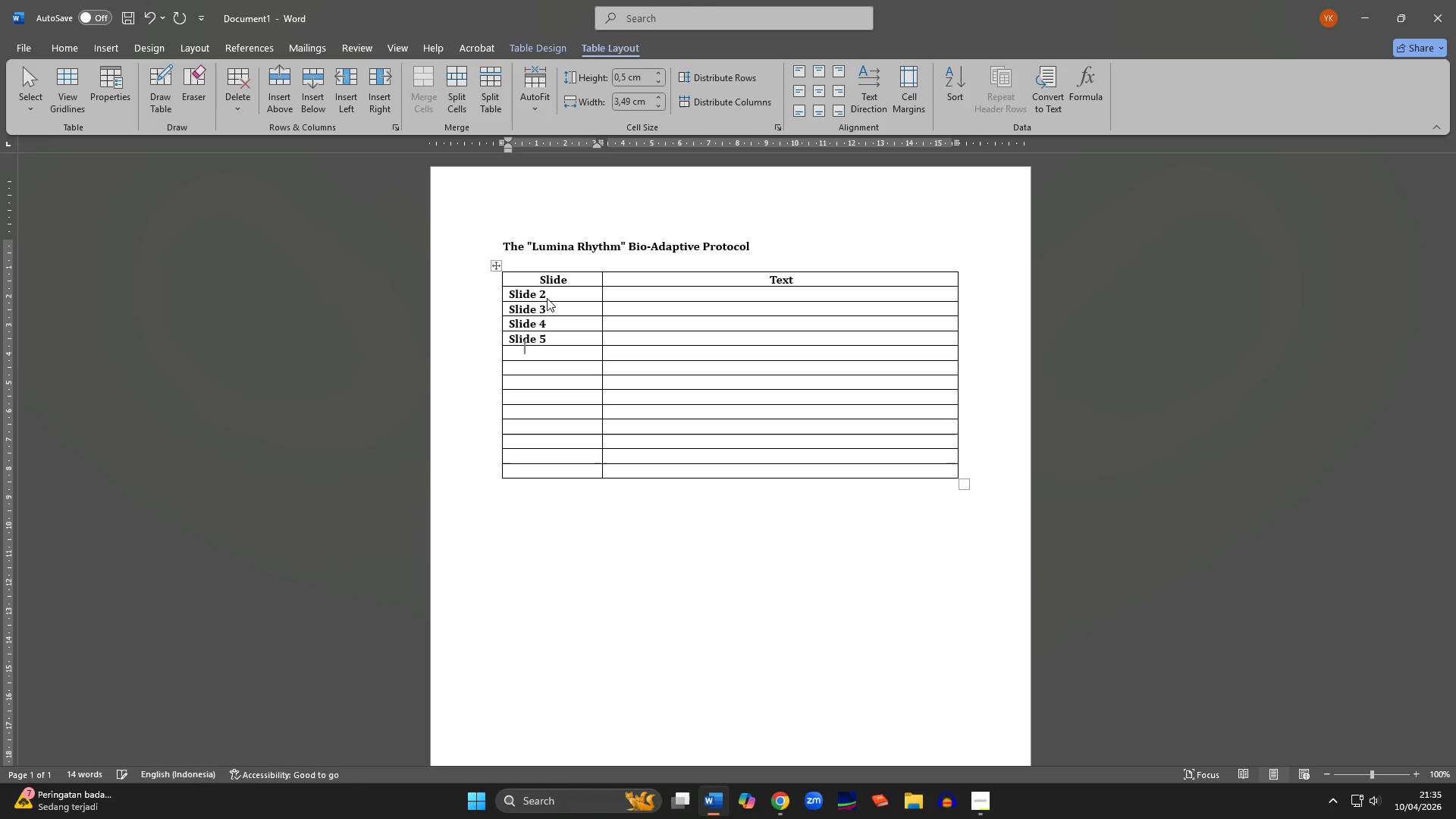 
key(ArrowDown)
 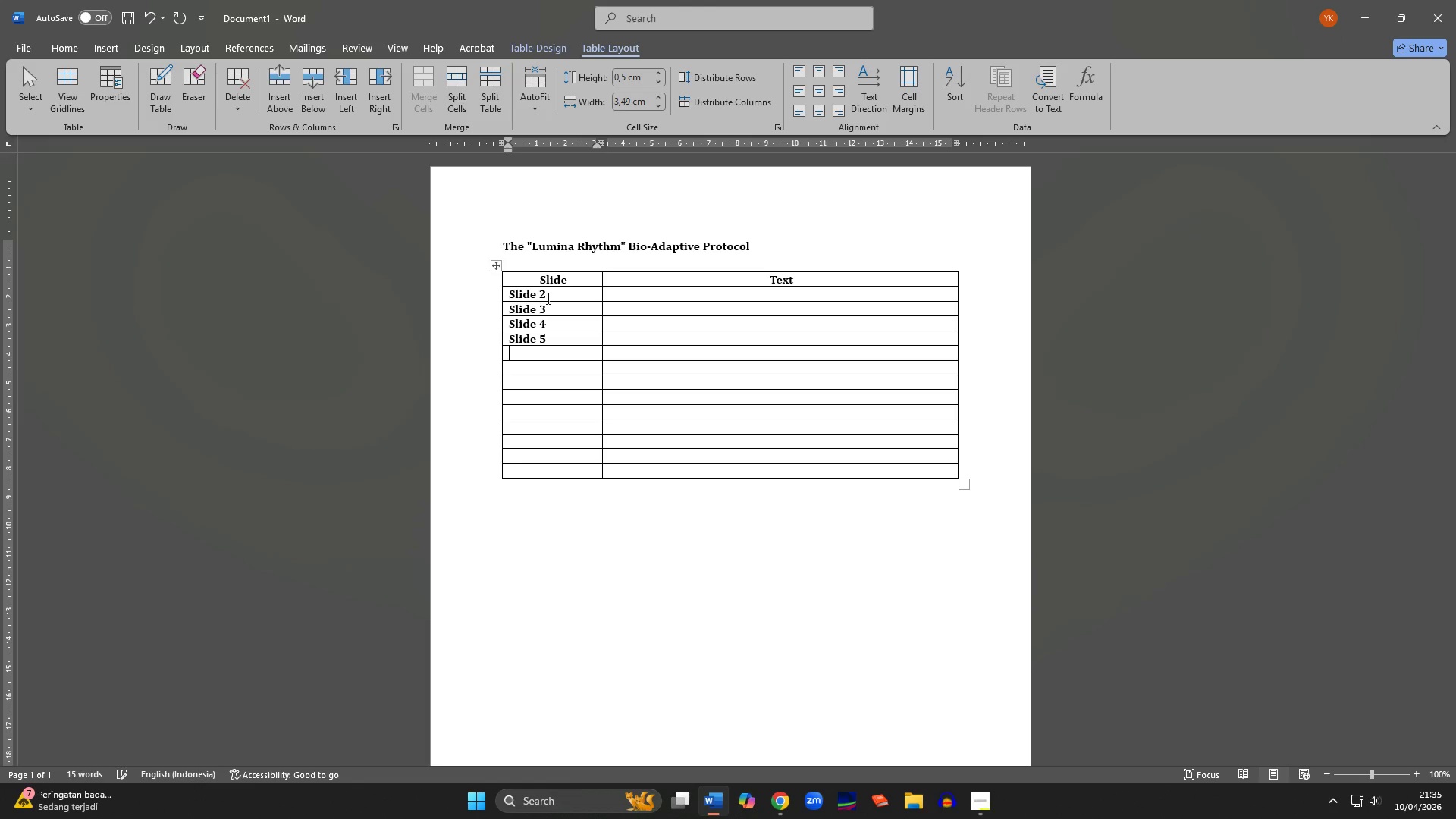 
type(Slide 6)
 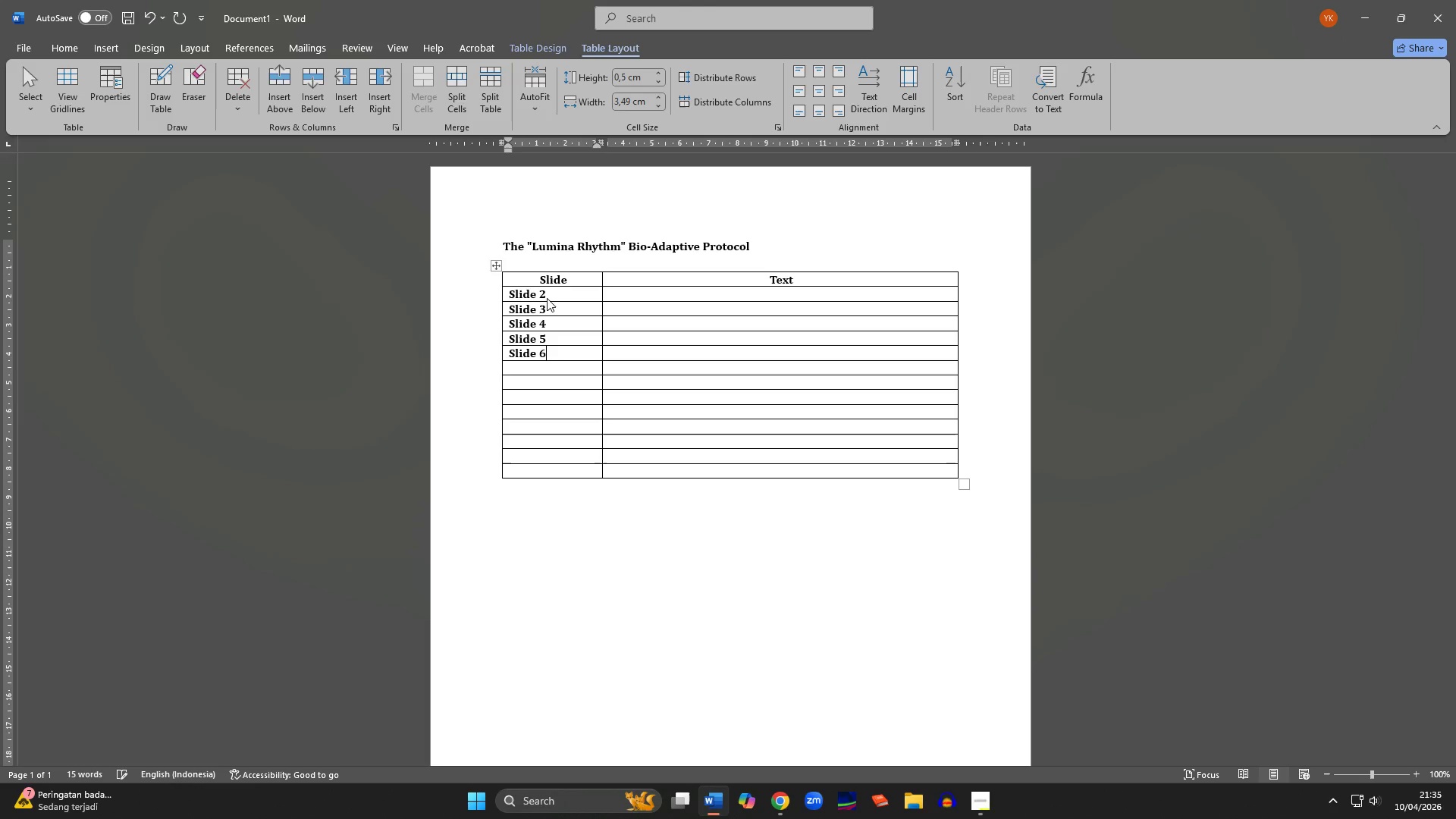 
key(ArrowDown)
 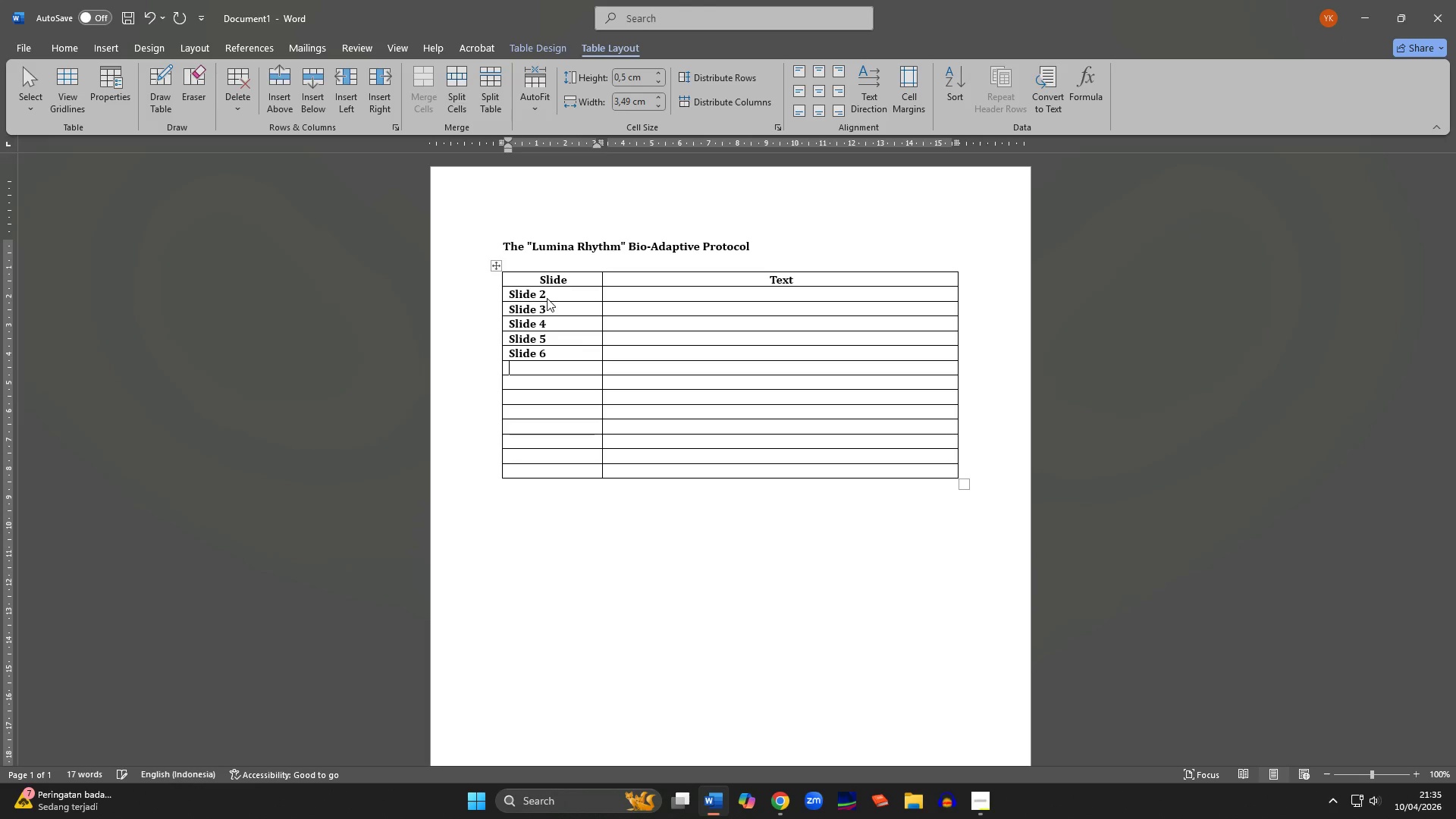 
type(Slide 7)
 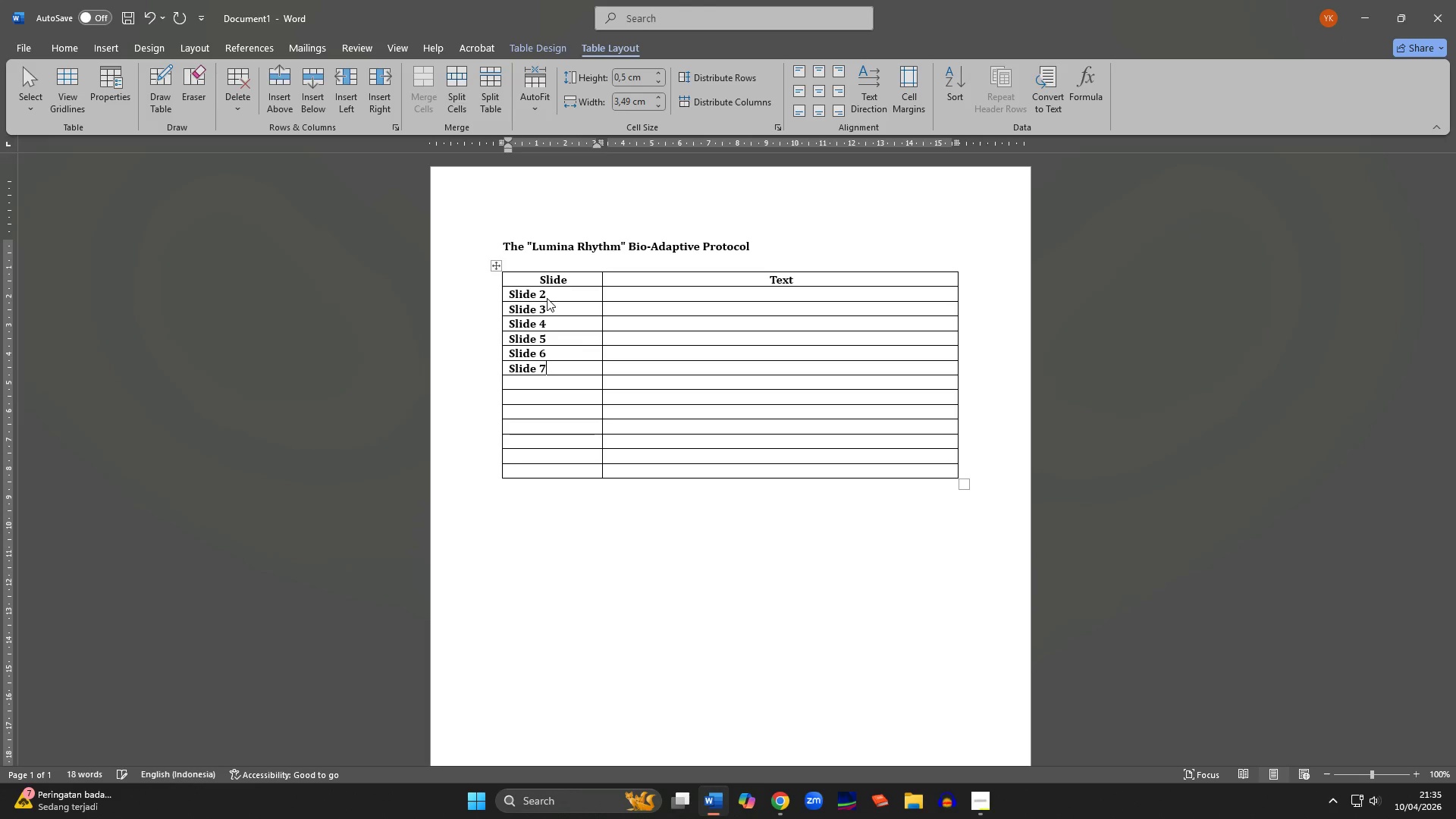 
key(ArrowDown)
 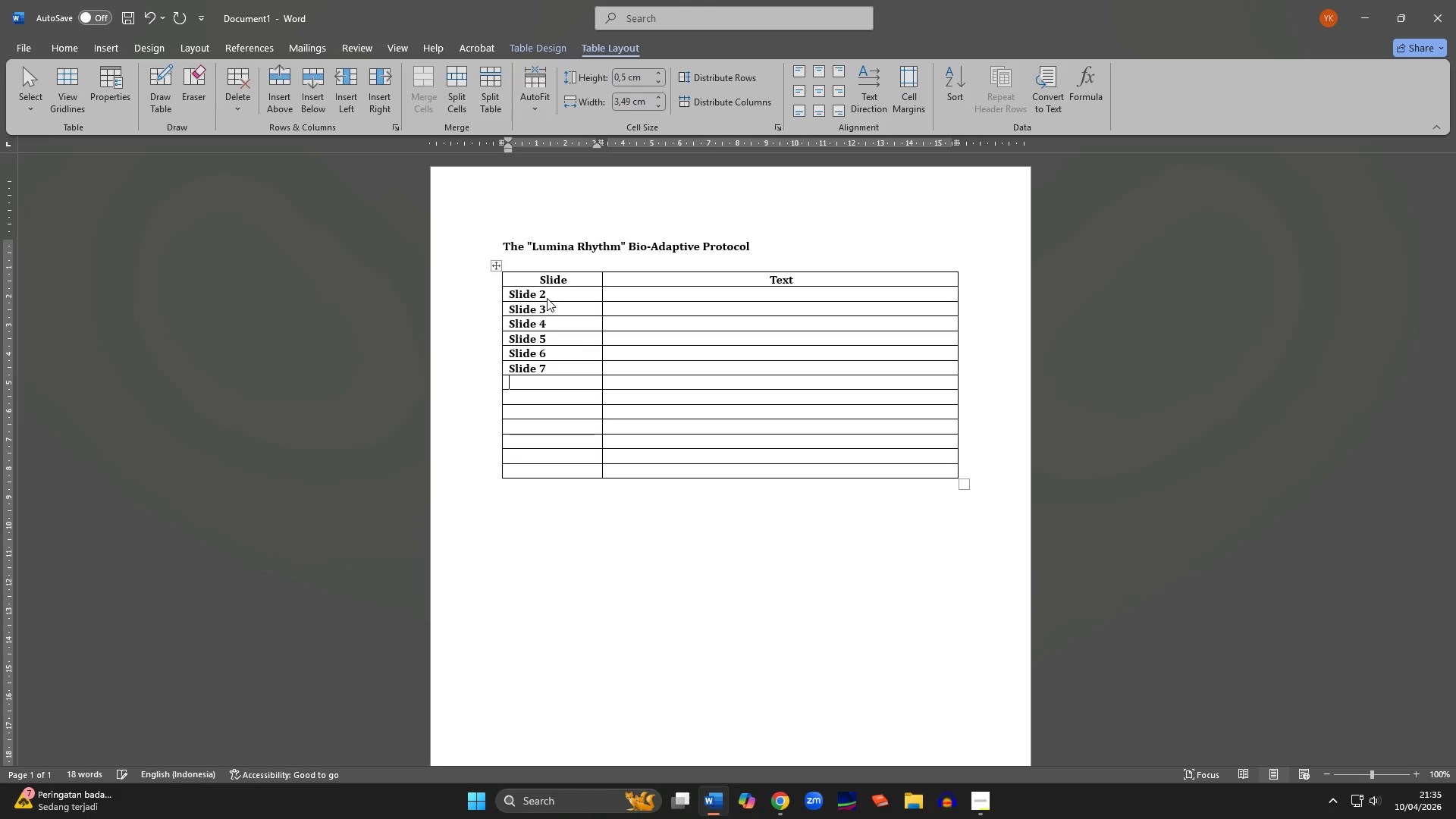 
type(Slide 8)
 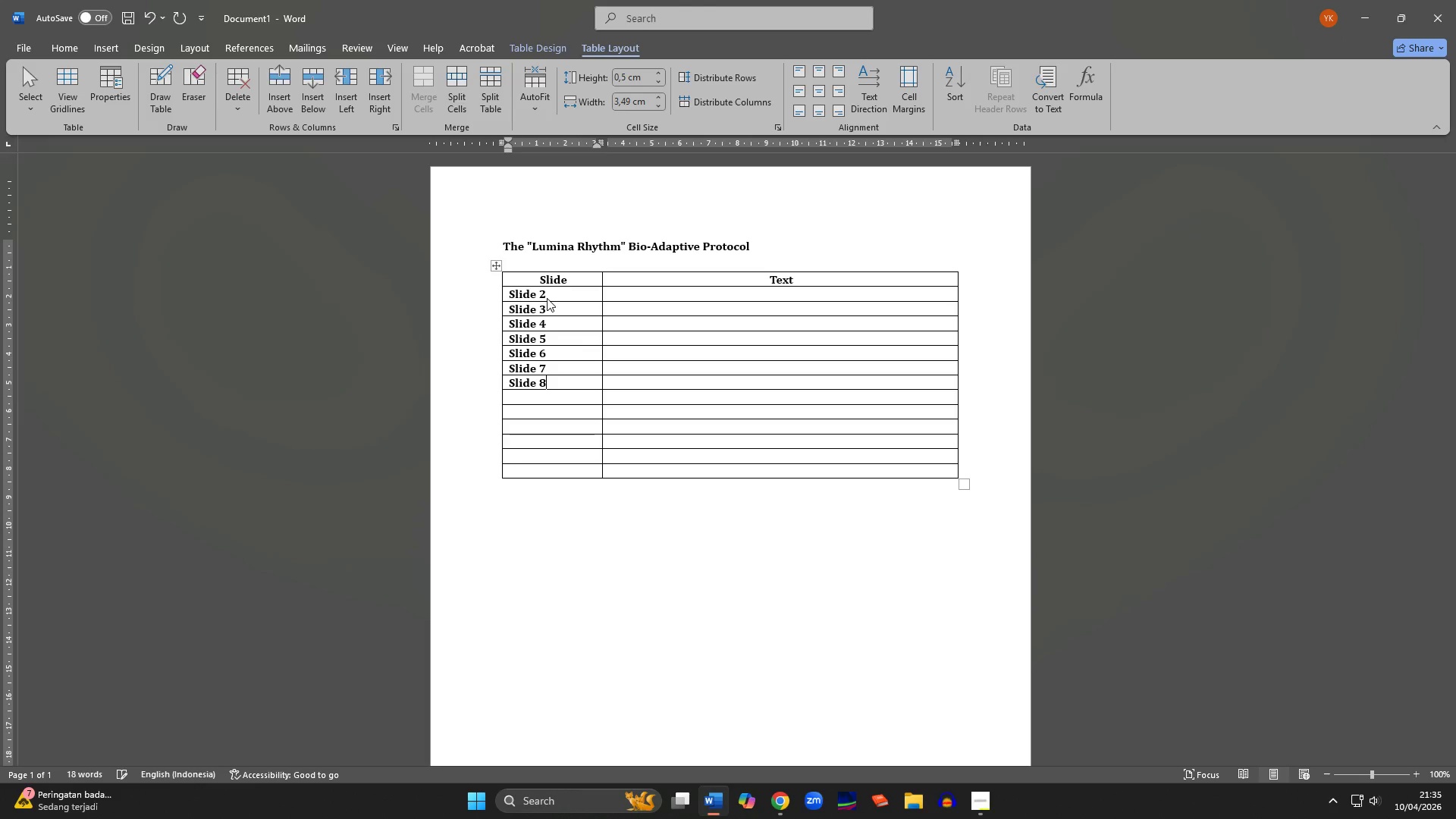 
key(ArrowDown)
 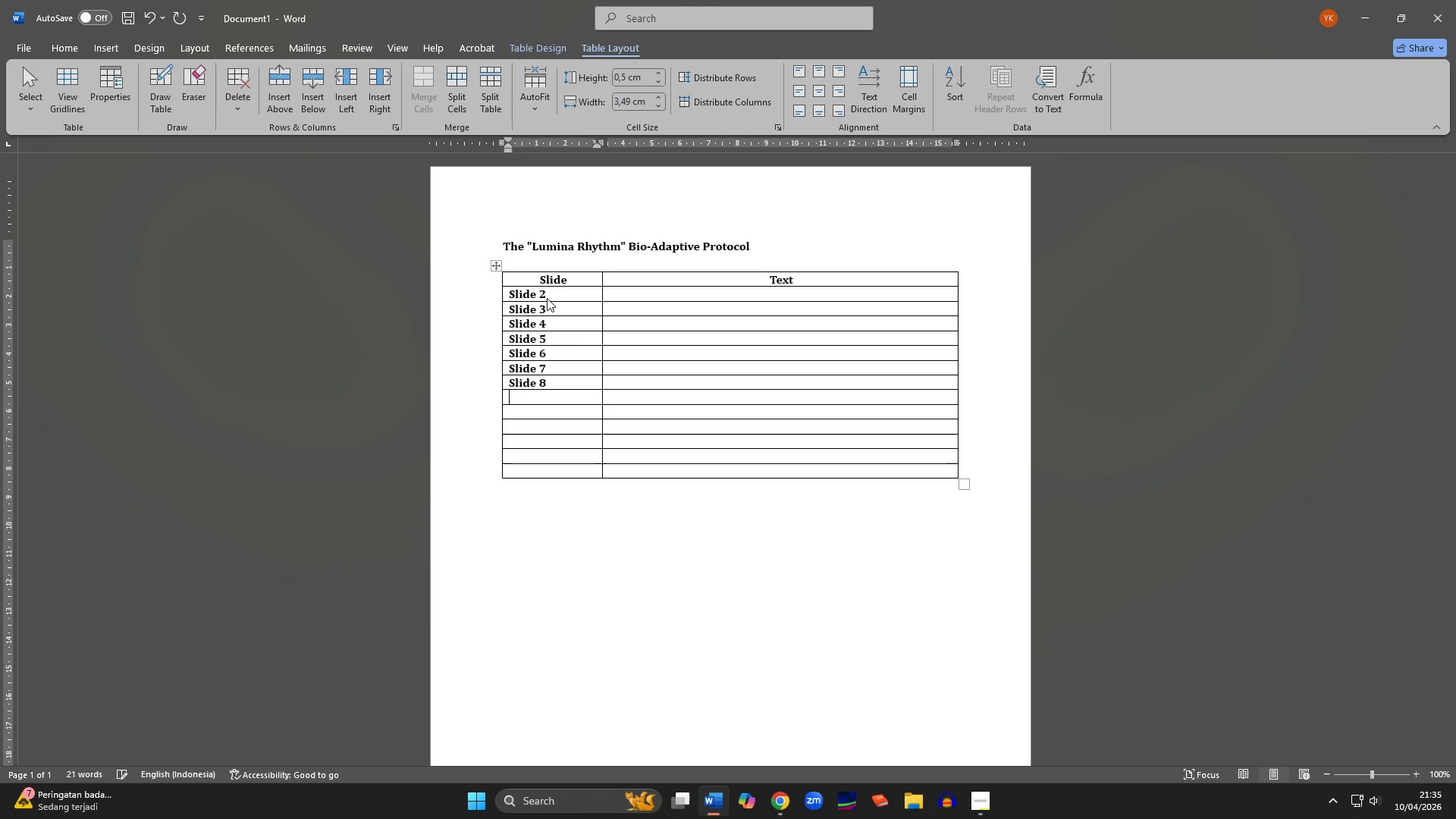 
type(Slide 9)
 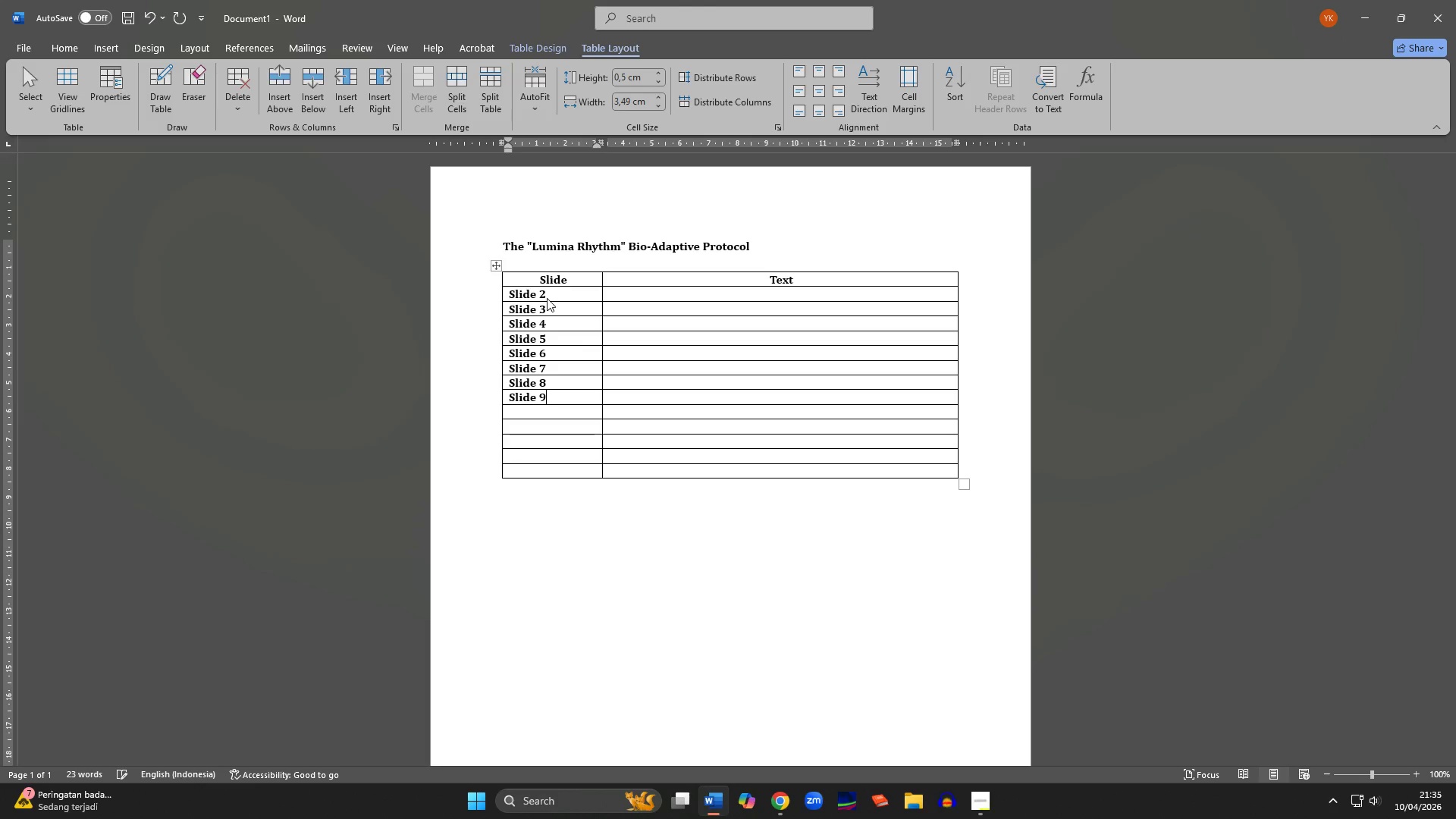 
key(ArrowDown)
 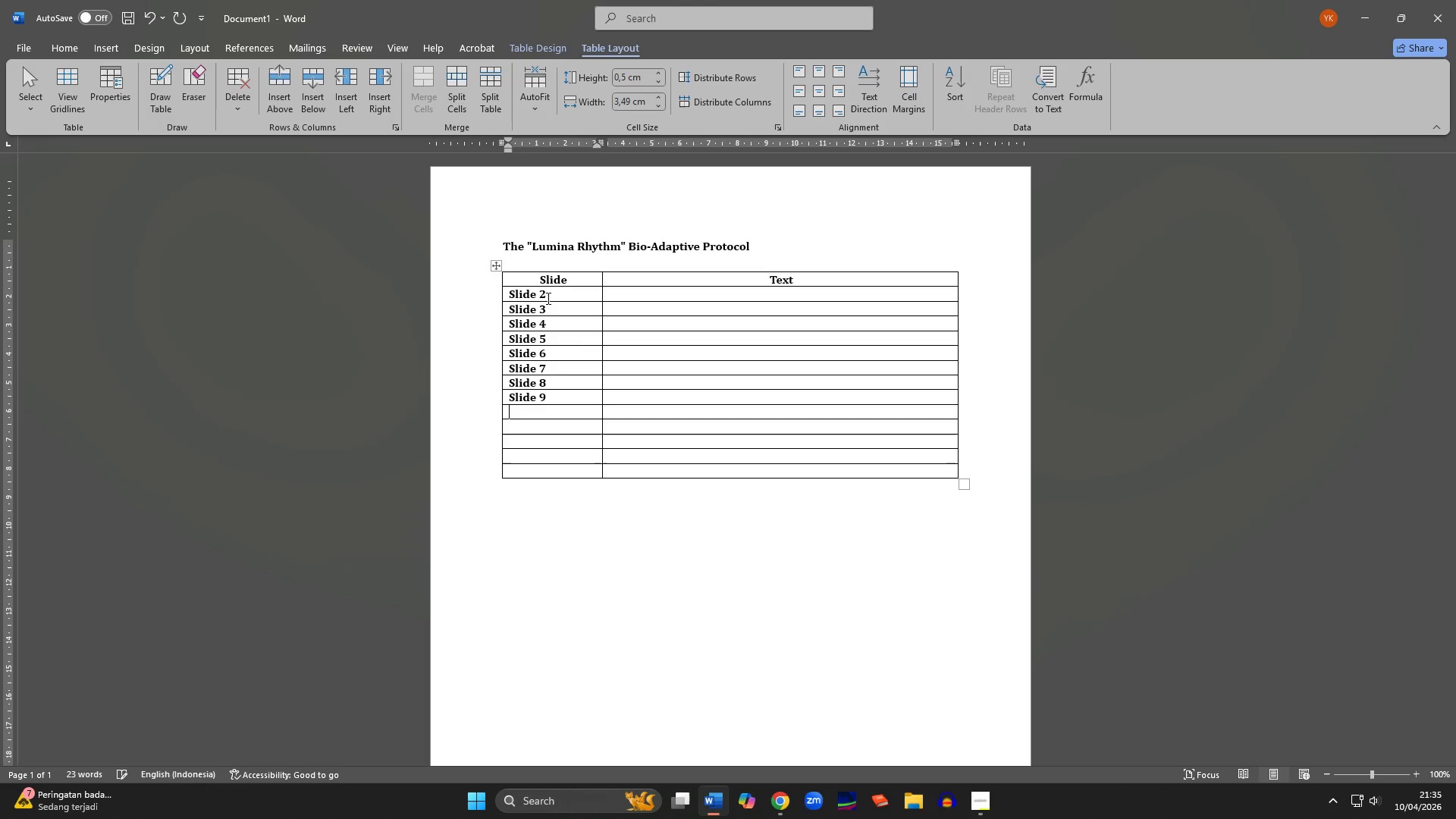 
type(Slide 10)
 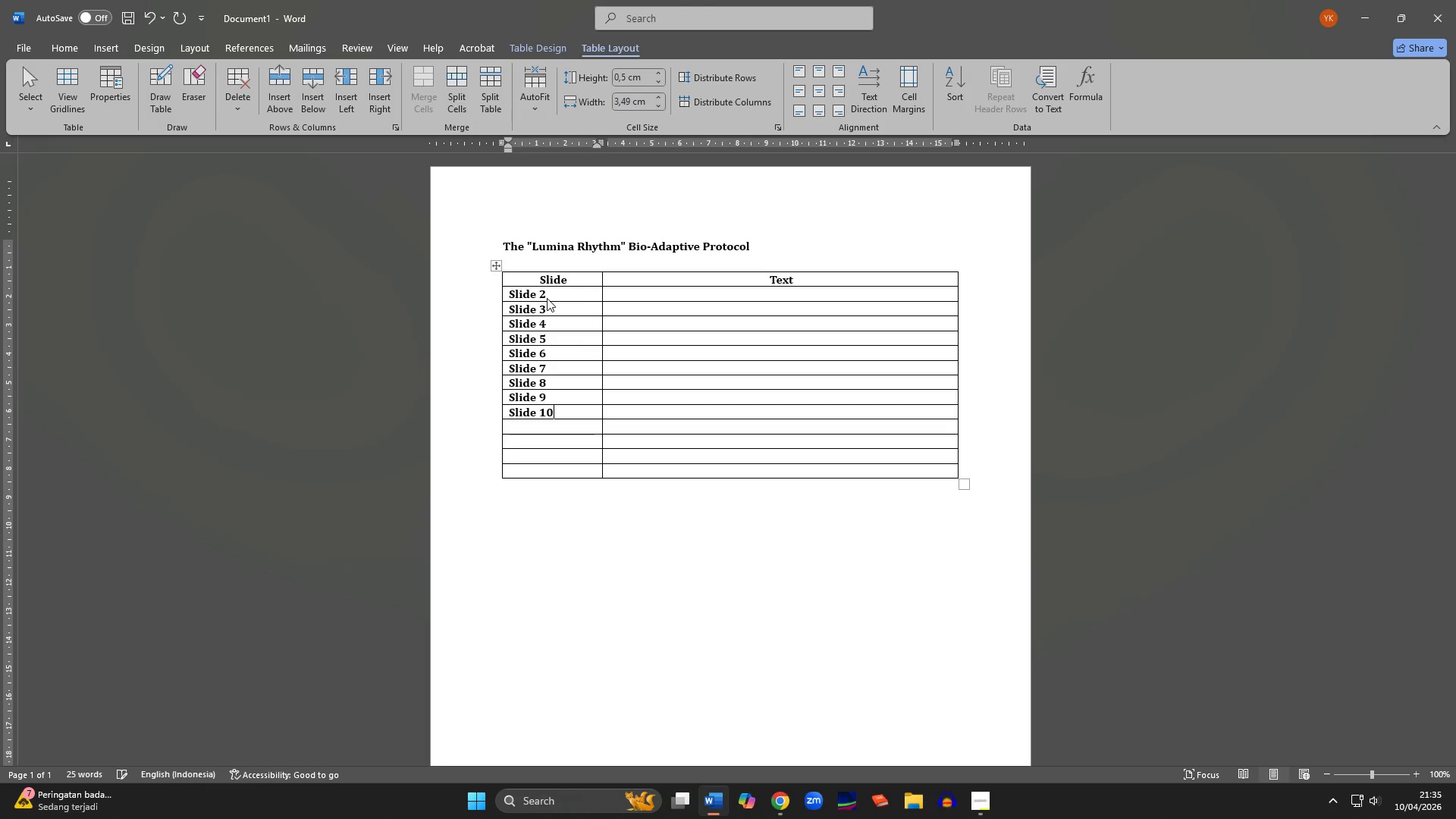 
key(ArrowDown)
 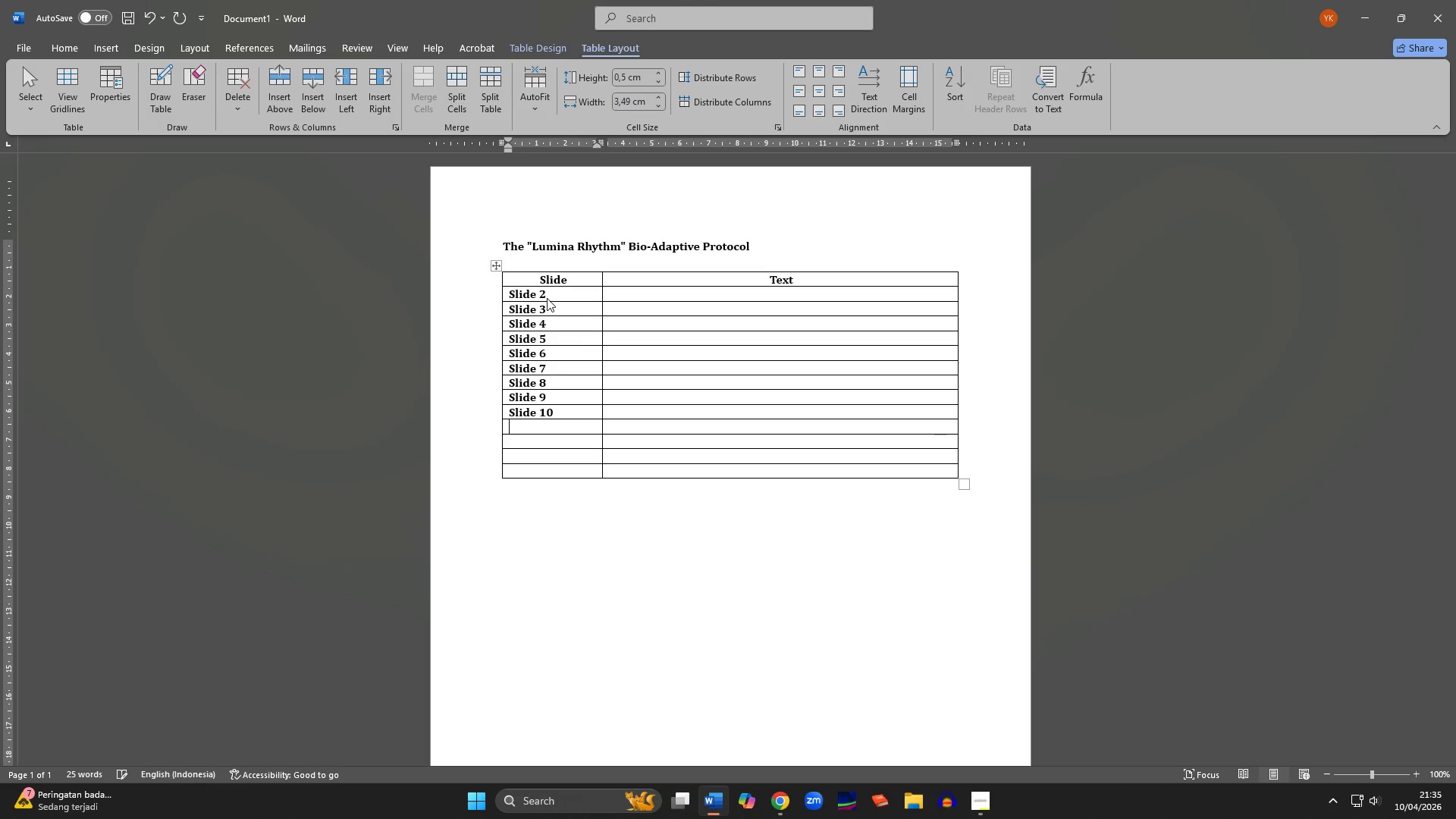 
type(Slide 11)
 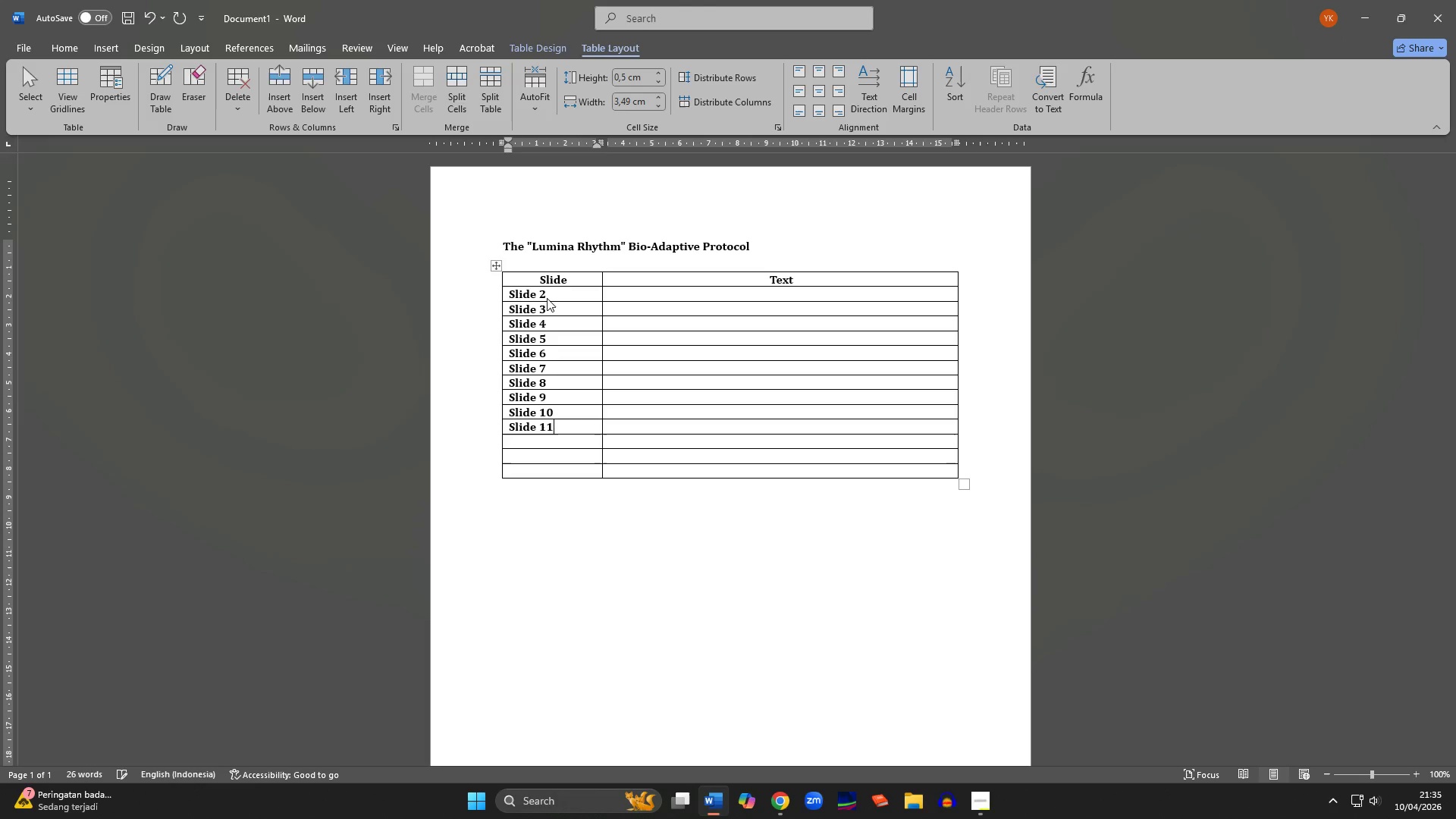 
key(ArrowDown)
 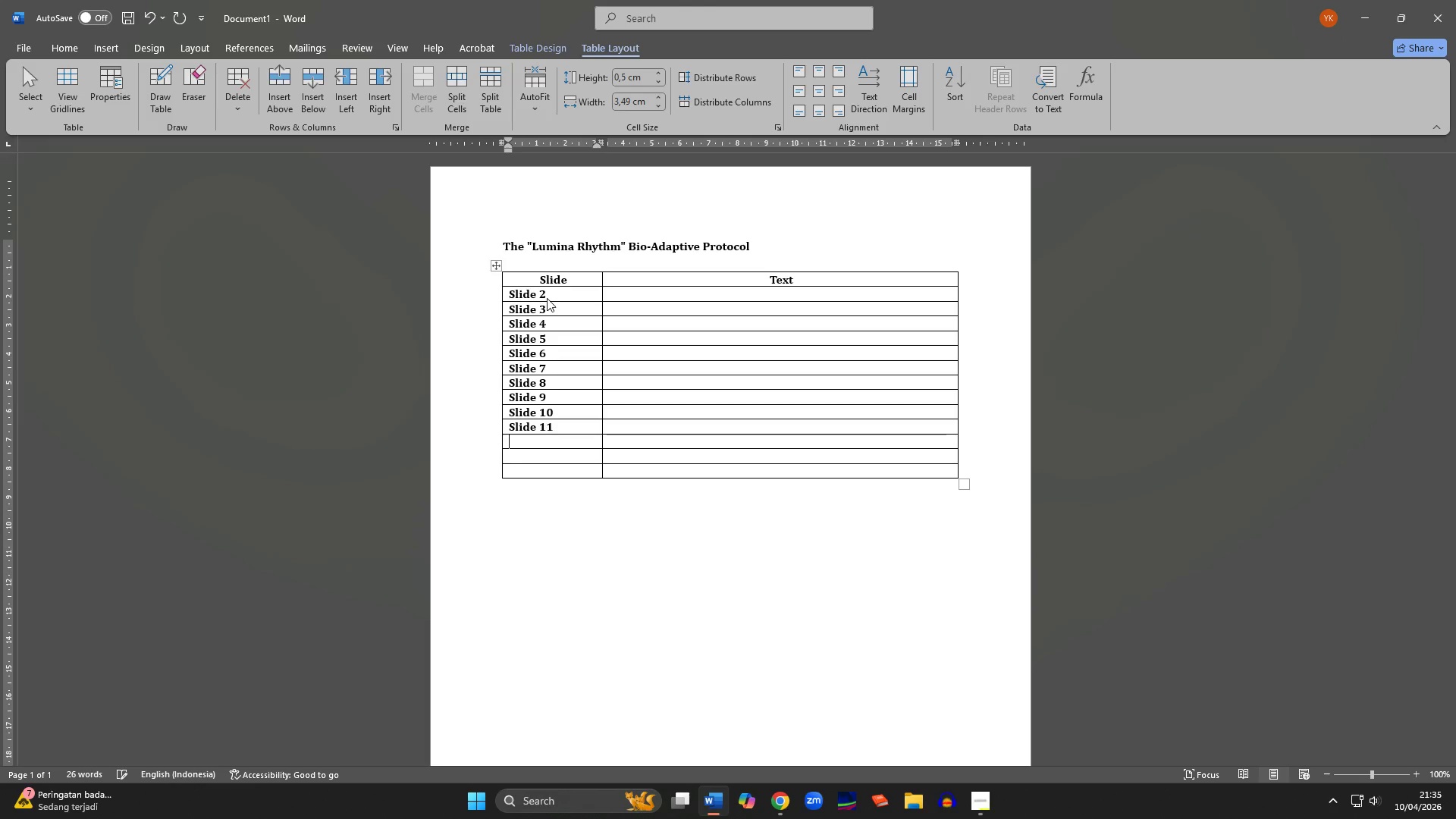 
type(Slid )
key(Backspace)
type(e 12)
 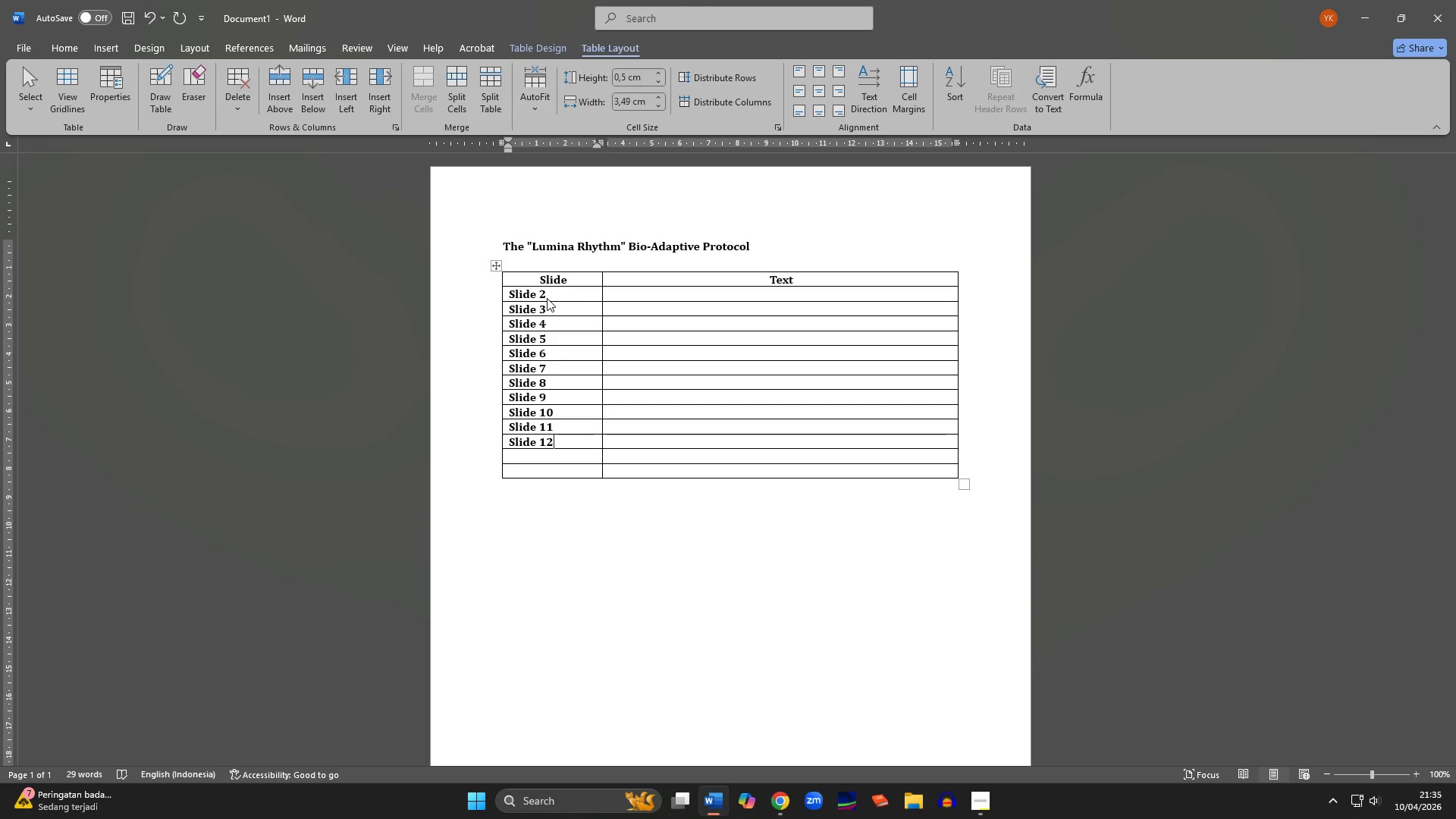 
key(ArrowDown)
 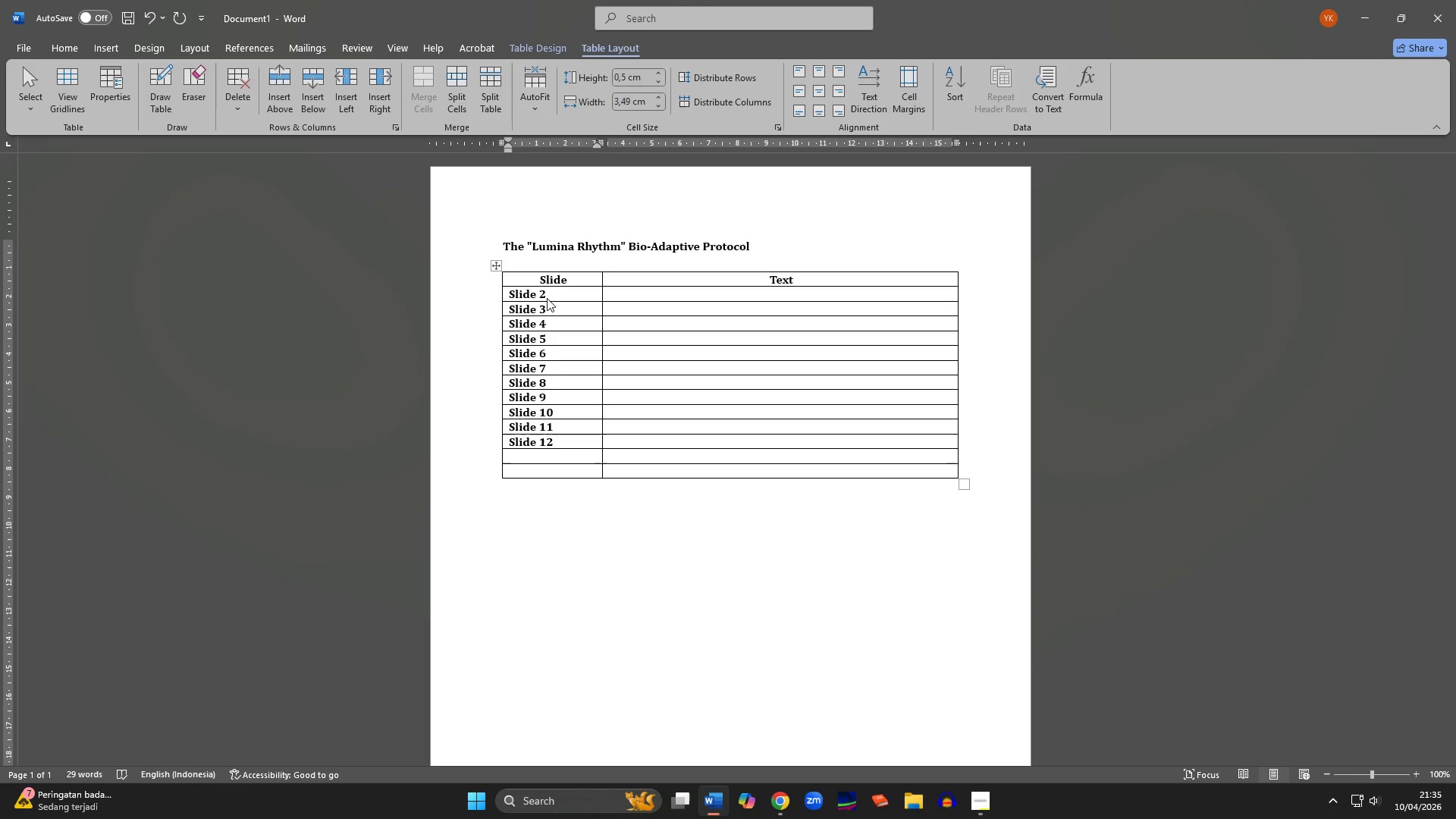 
type(Slide 13)
 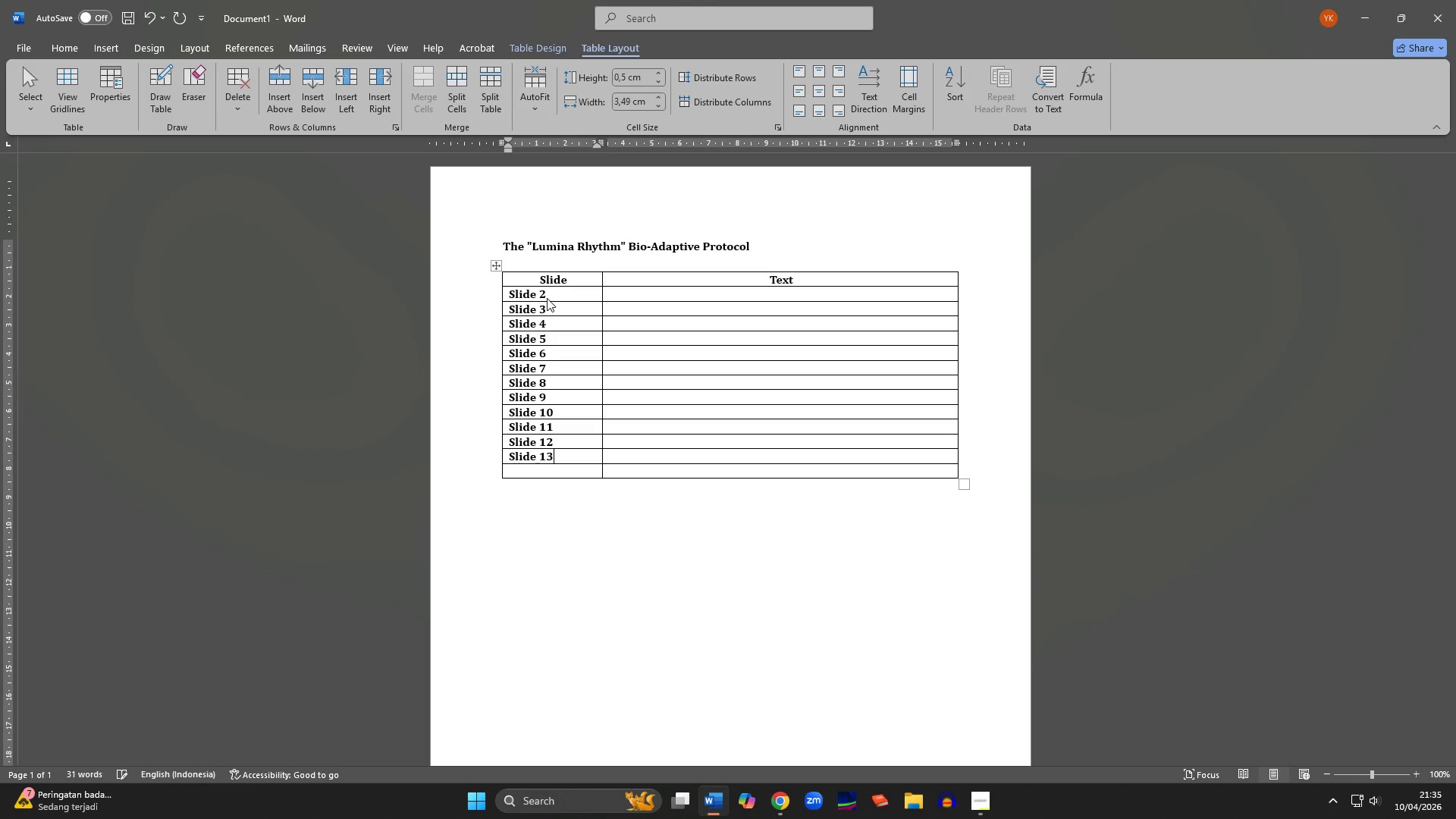 
key(ArrowDown)
 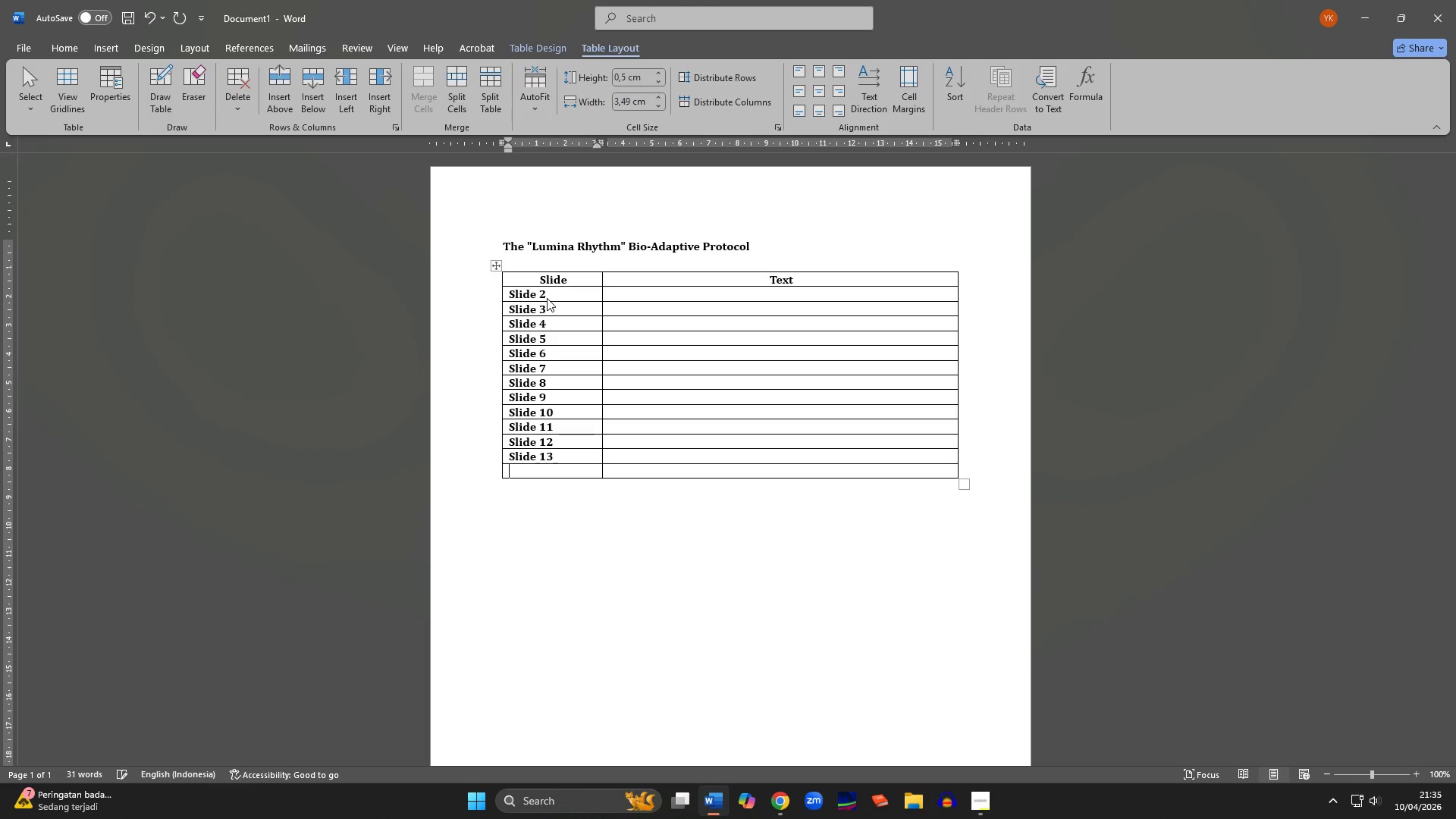 
type(Slide 14)
 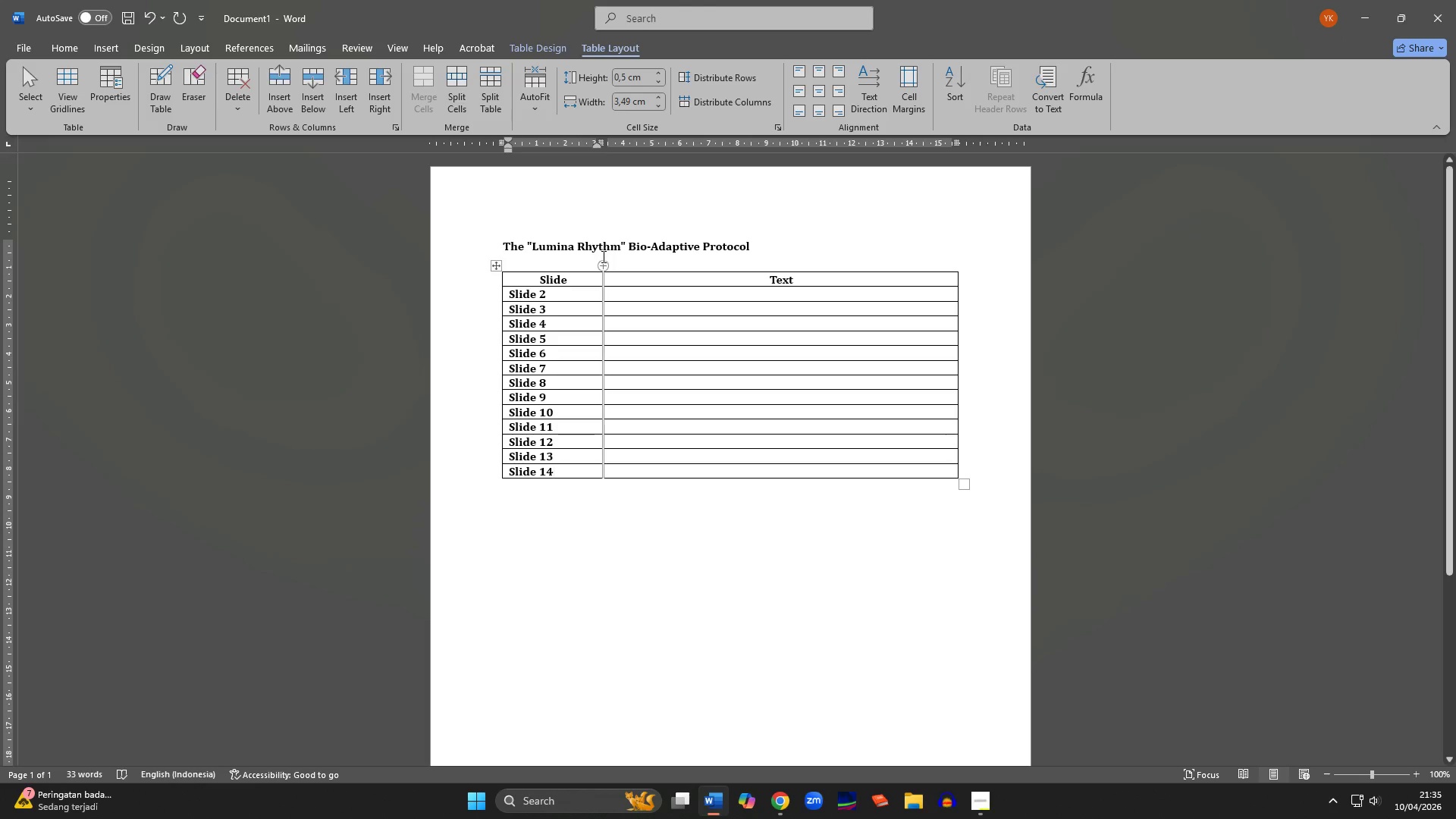 
left_click([604, 263])
 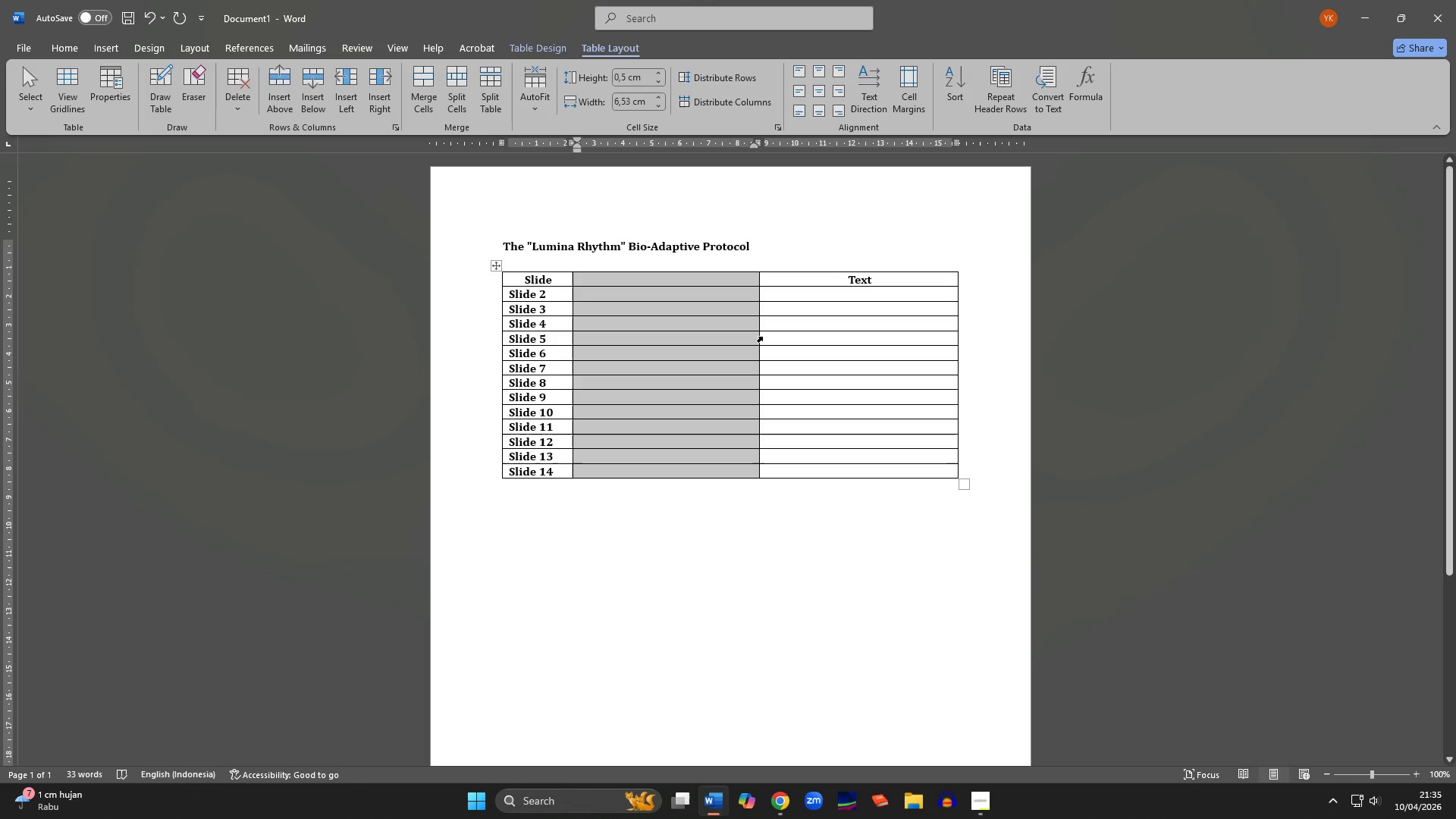 
left_click_drag(start_coordinate=[758, 338], to_coordinate=[714, 341])
 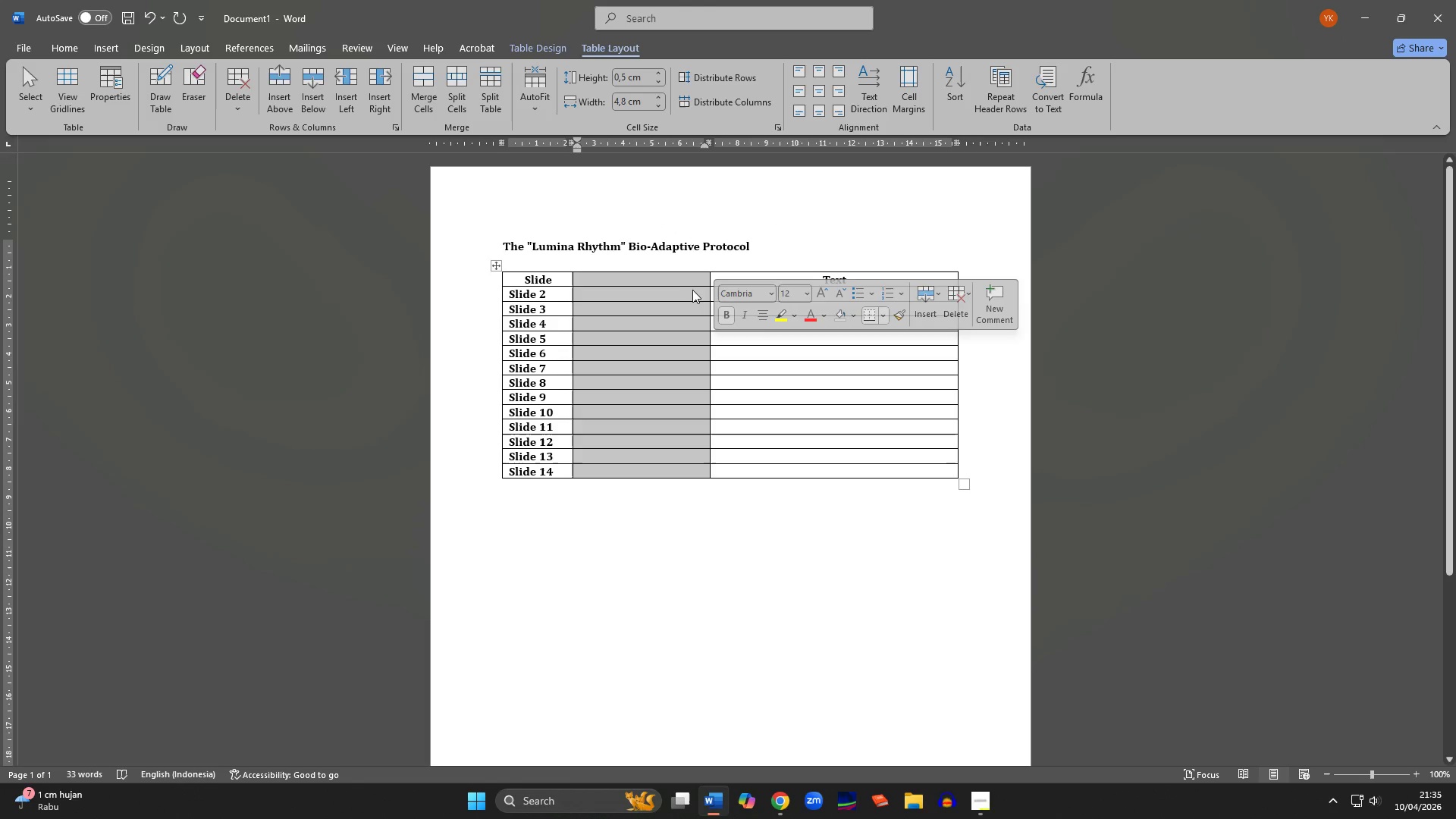 
left_click([687, 278])
 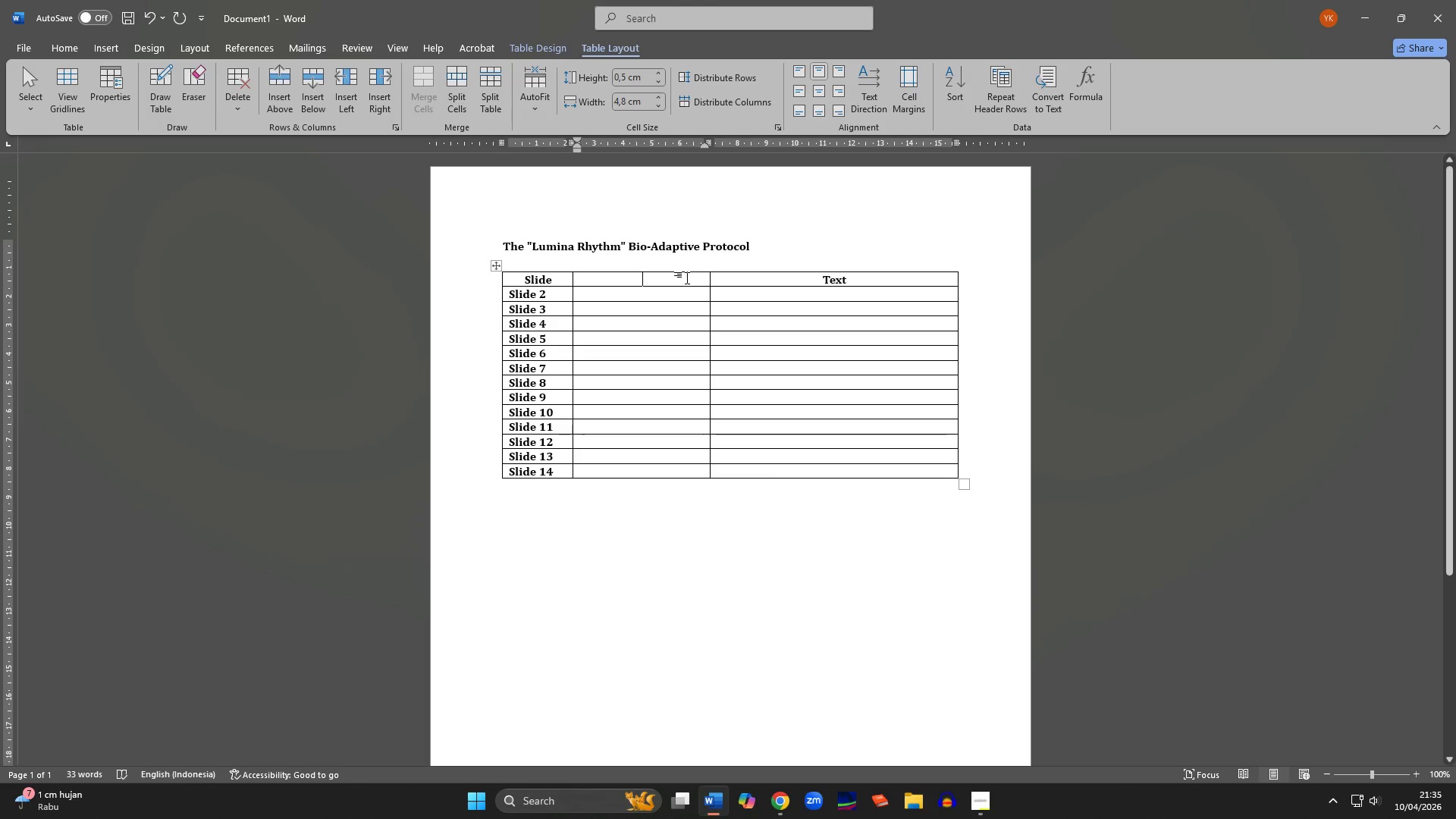 
type(About)
 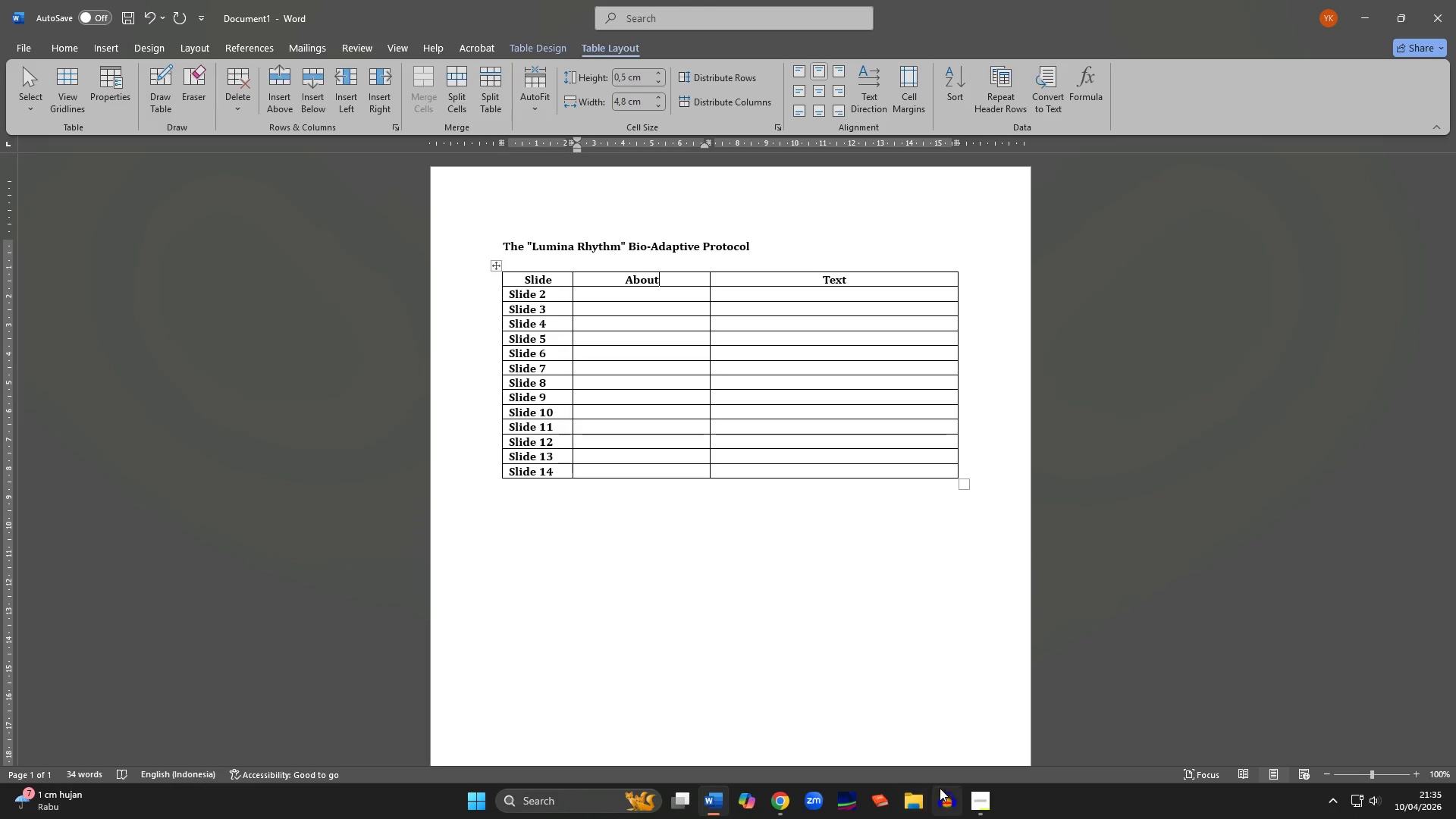 
left_click([972, 796])